 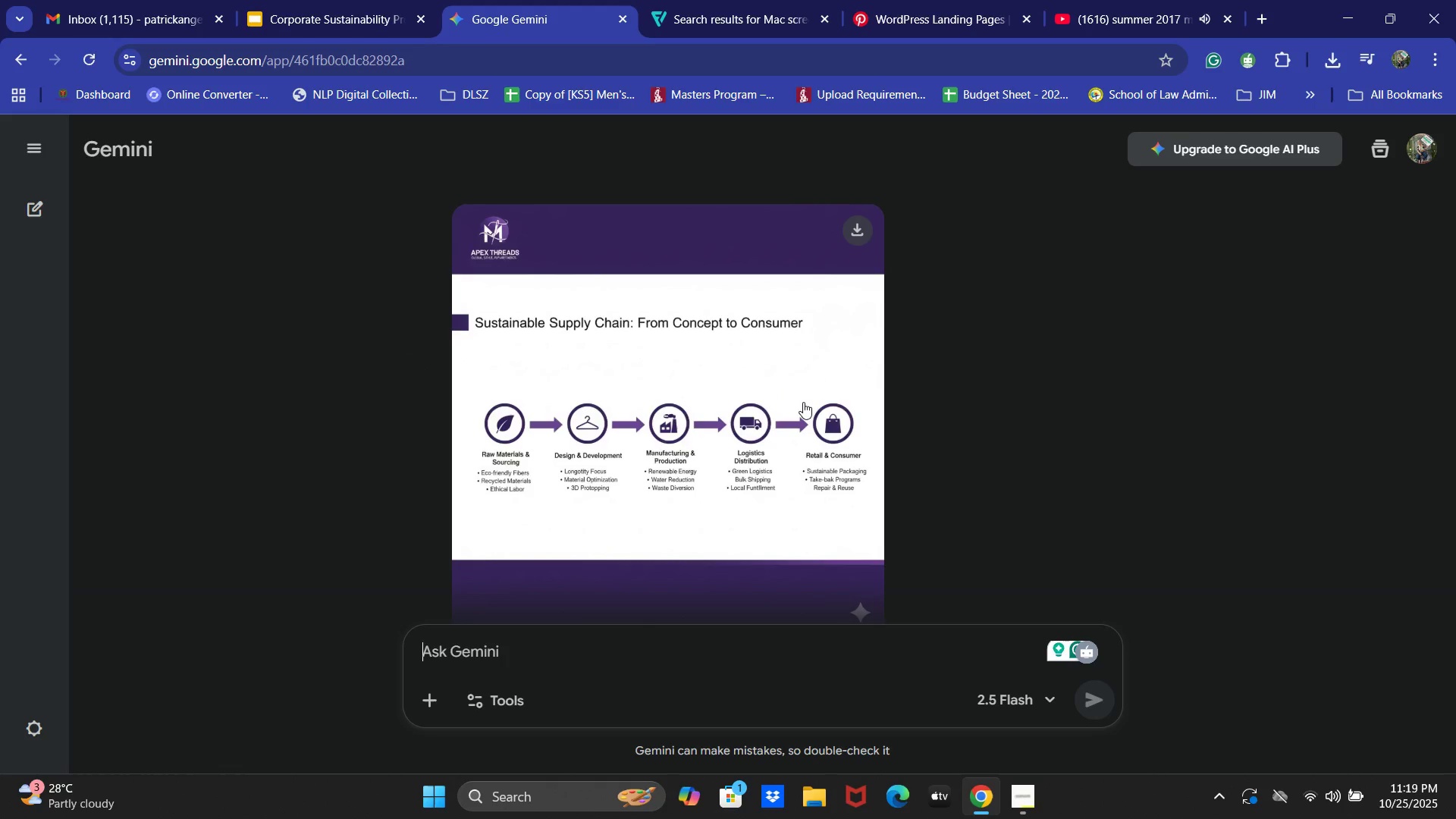 
type(Use White and Vioe)
key(Backspace)
type(let Color Palette)
 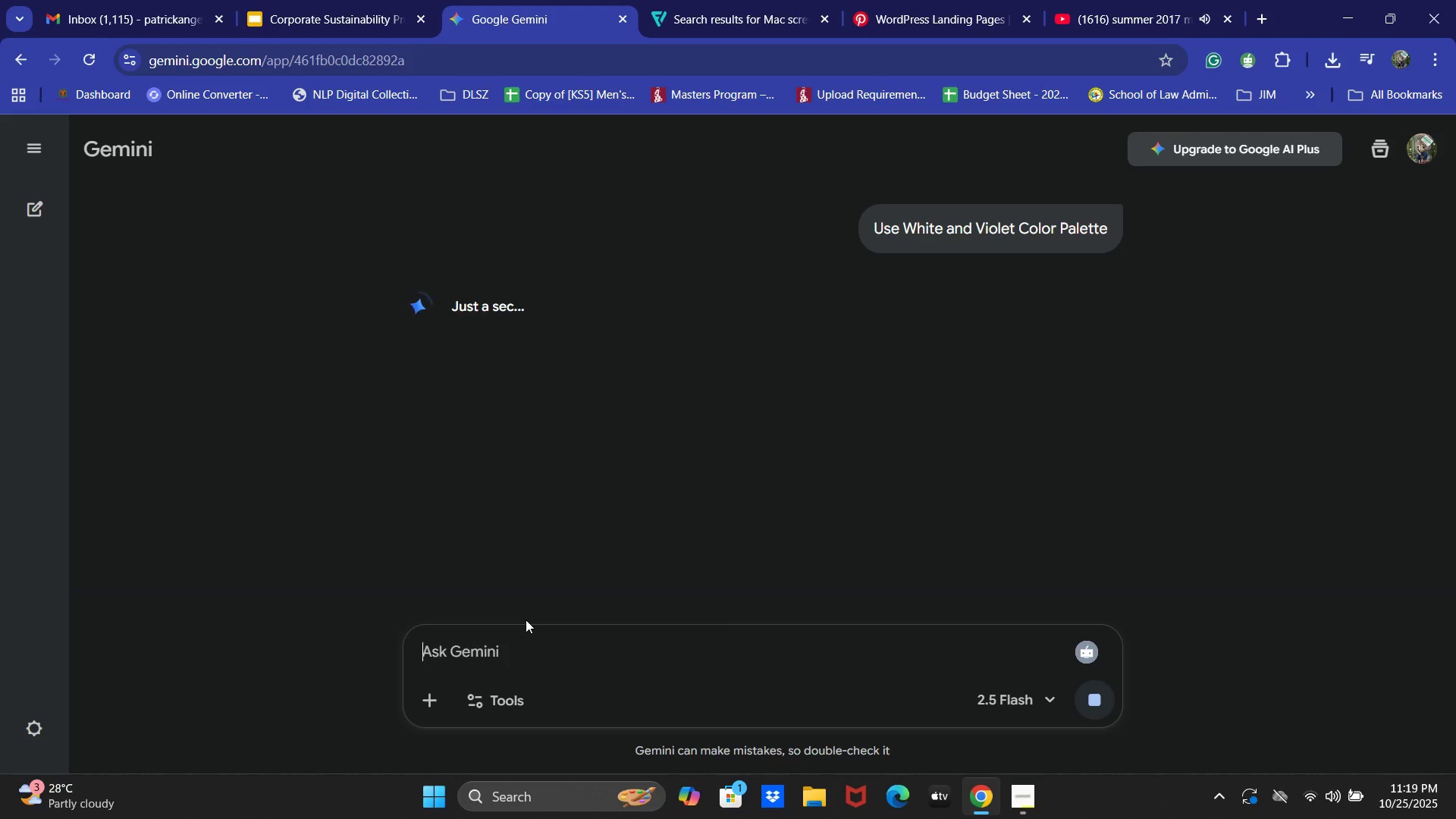 
 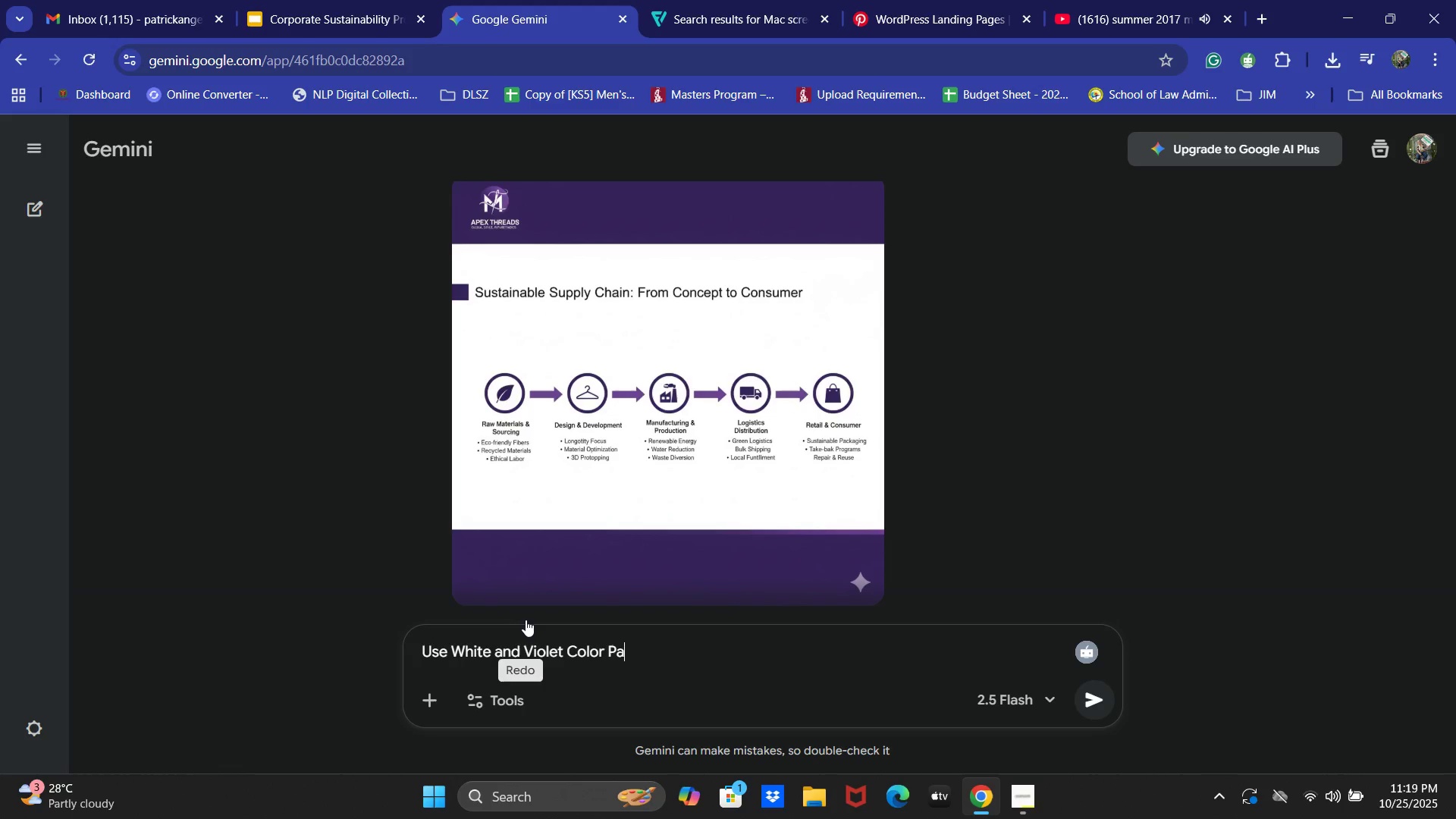 
key(Enter)
 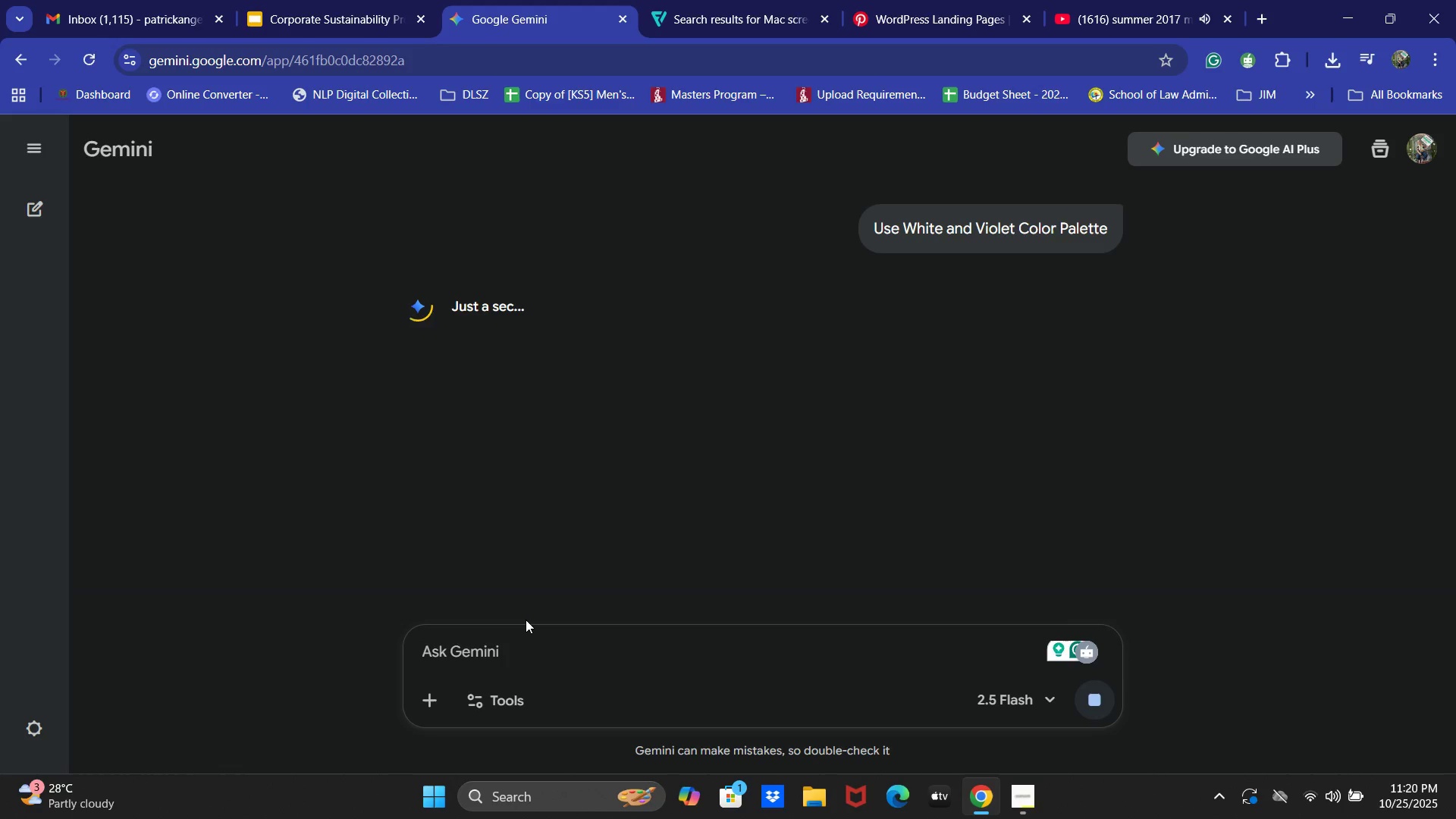 
wait(20.7)
 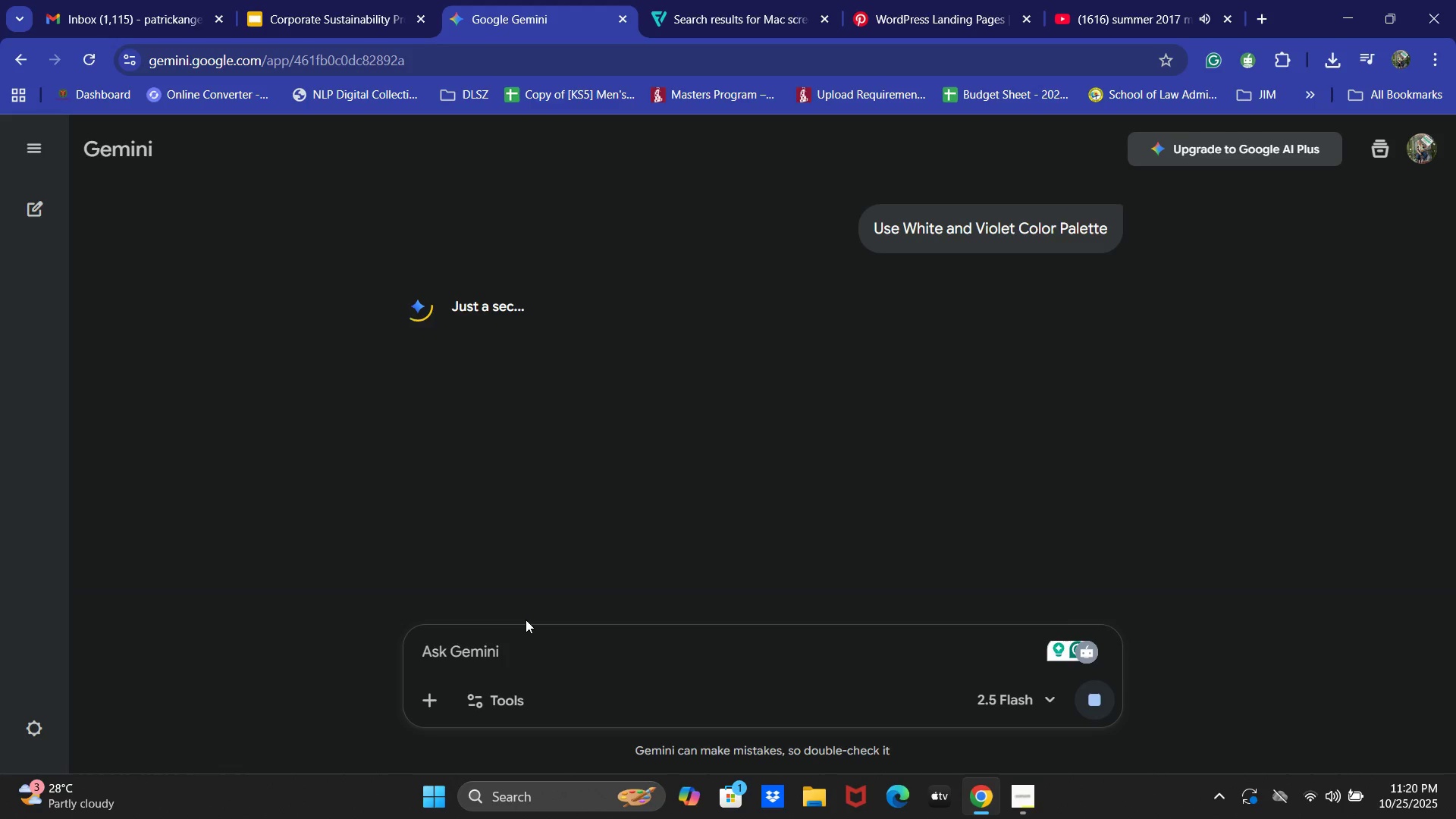 
scroll: coordinate [687, 435], scroll_direction: down, amount: 4.0
 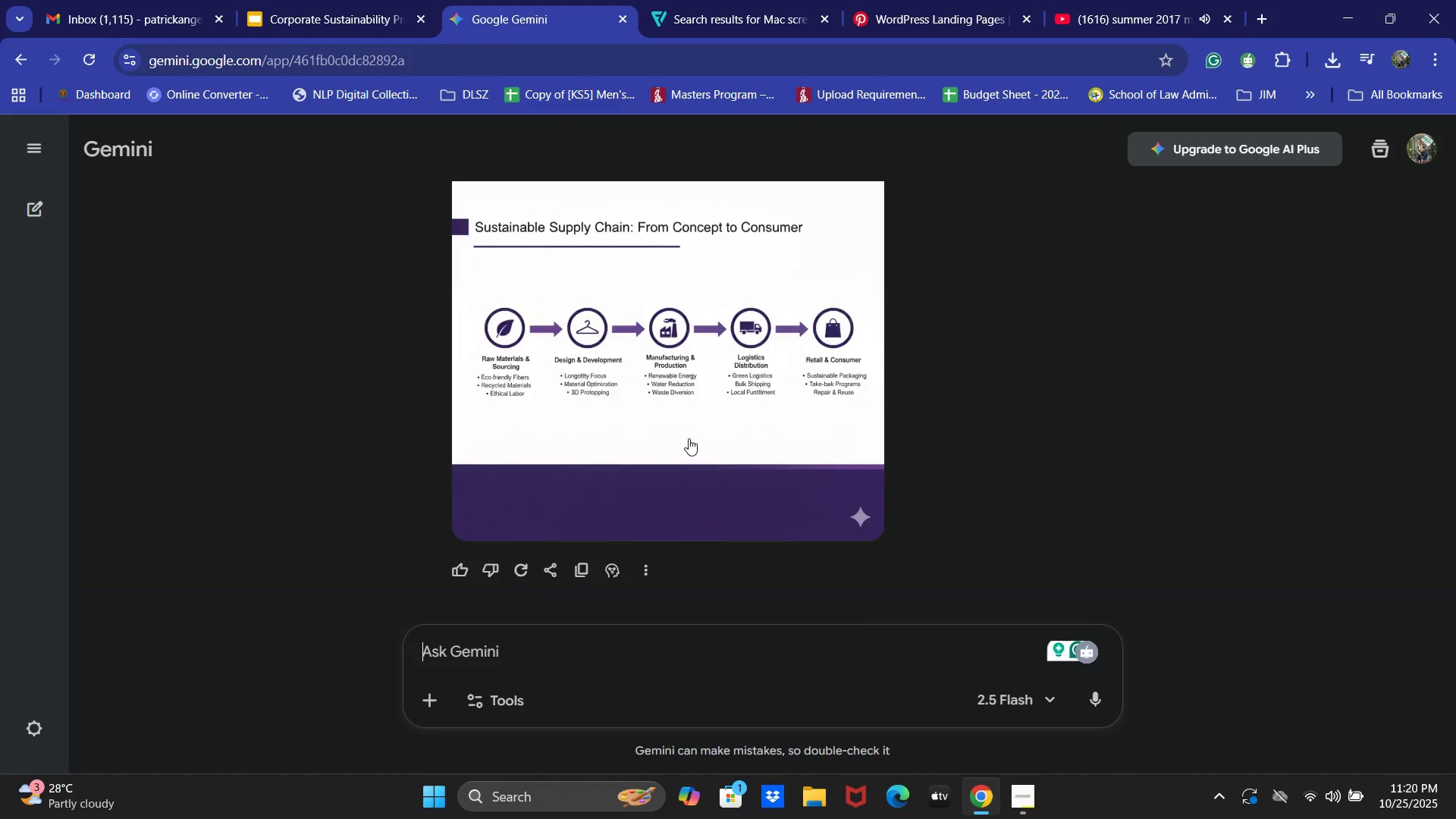 
scroll: coordinate [689, 438], scroll_direction: up, amount: 1.0
 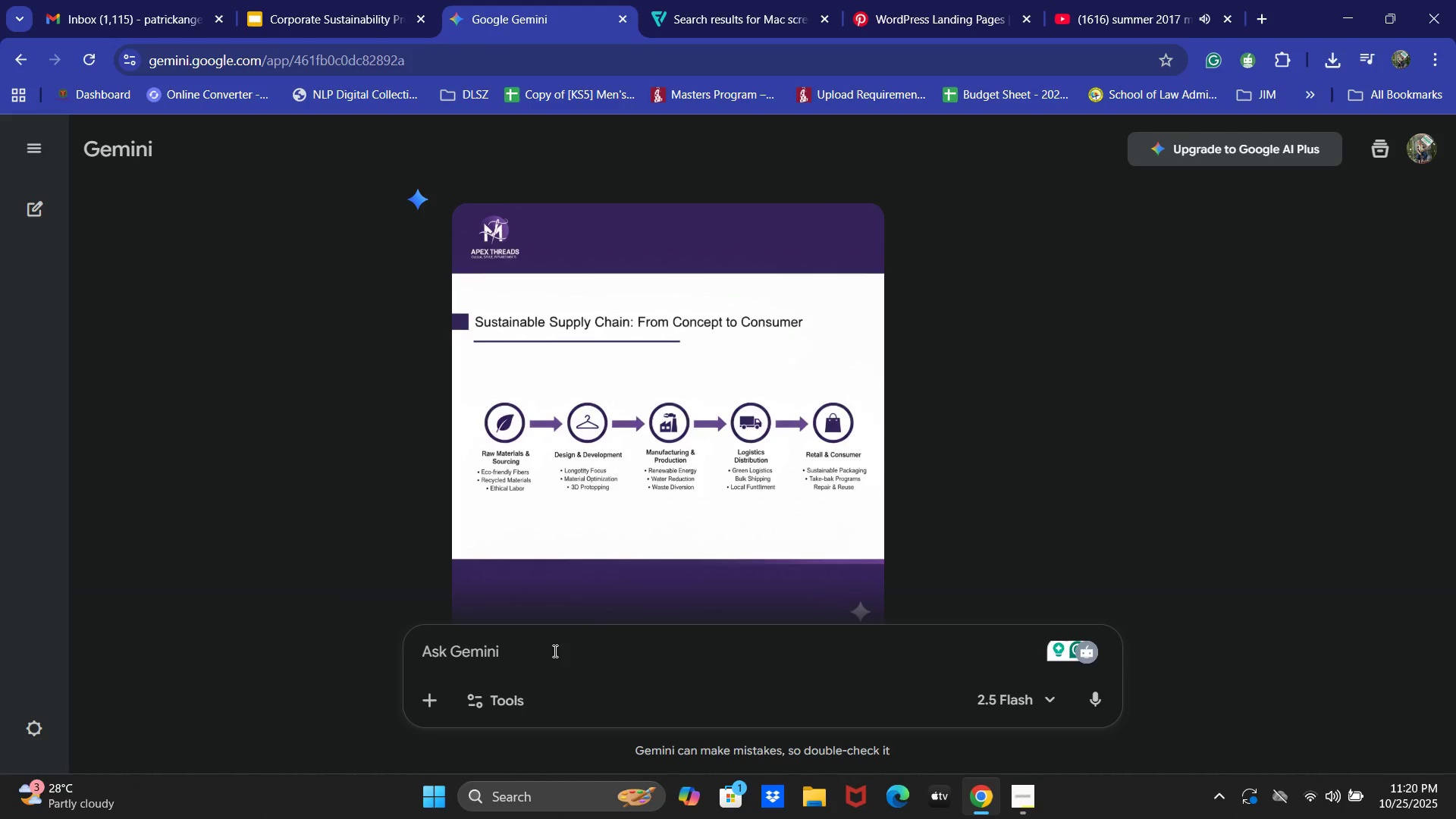 
type(Puu)
key(Backspace)
type(rpe)
key(Backspace)
key(Backspace)
key(Backspace)
key(Backspace)
 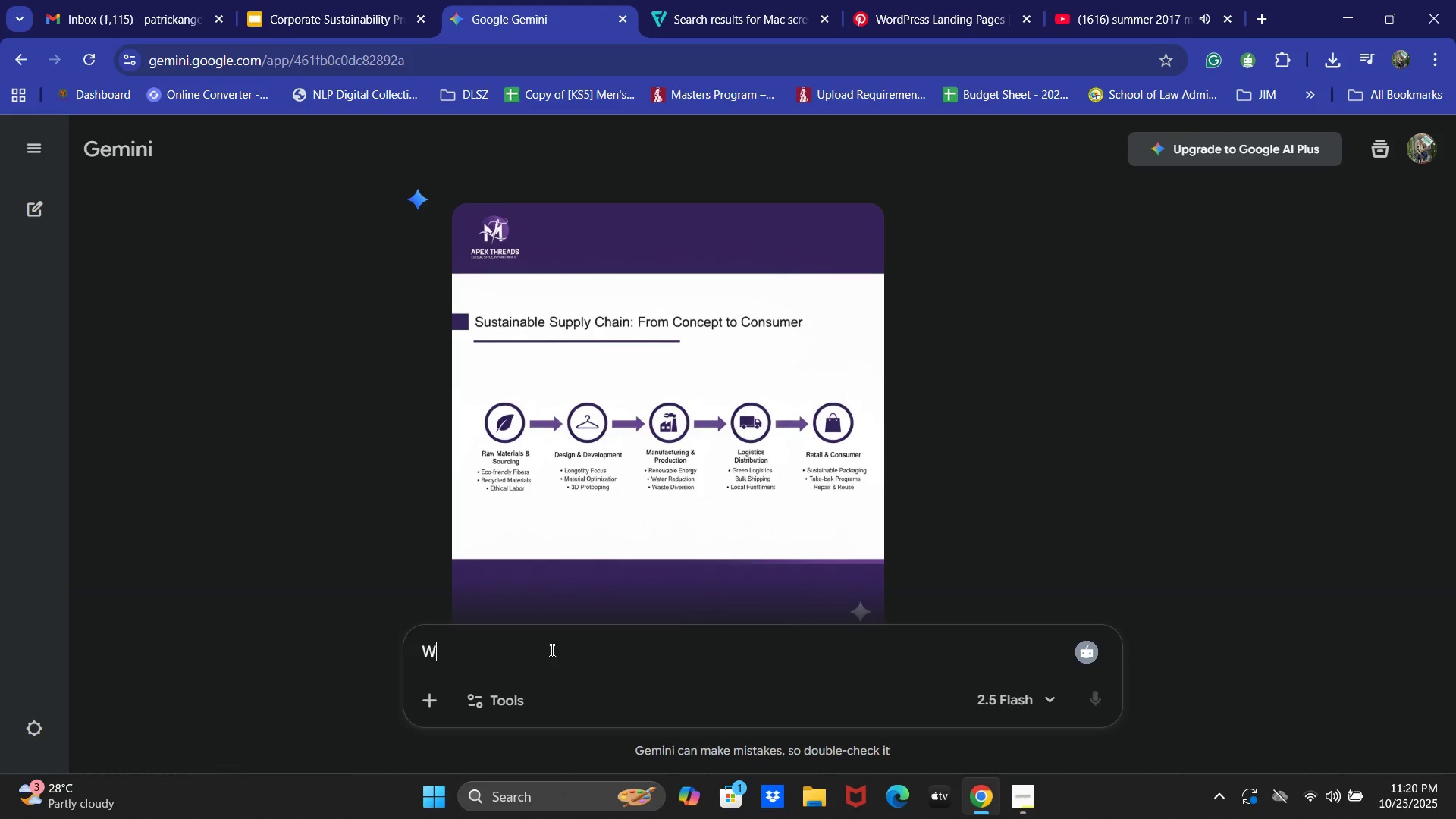 
key(Control+ControlLeft)
 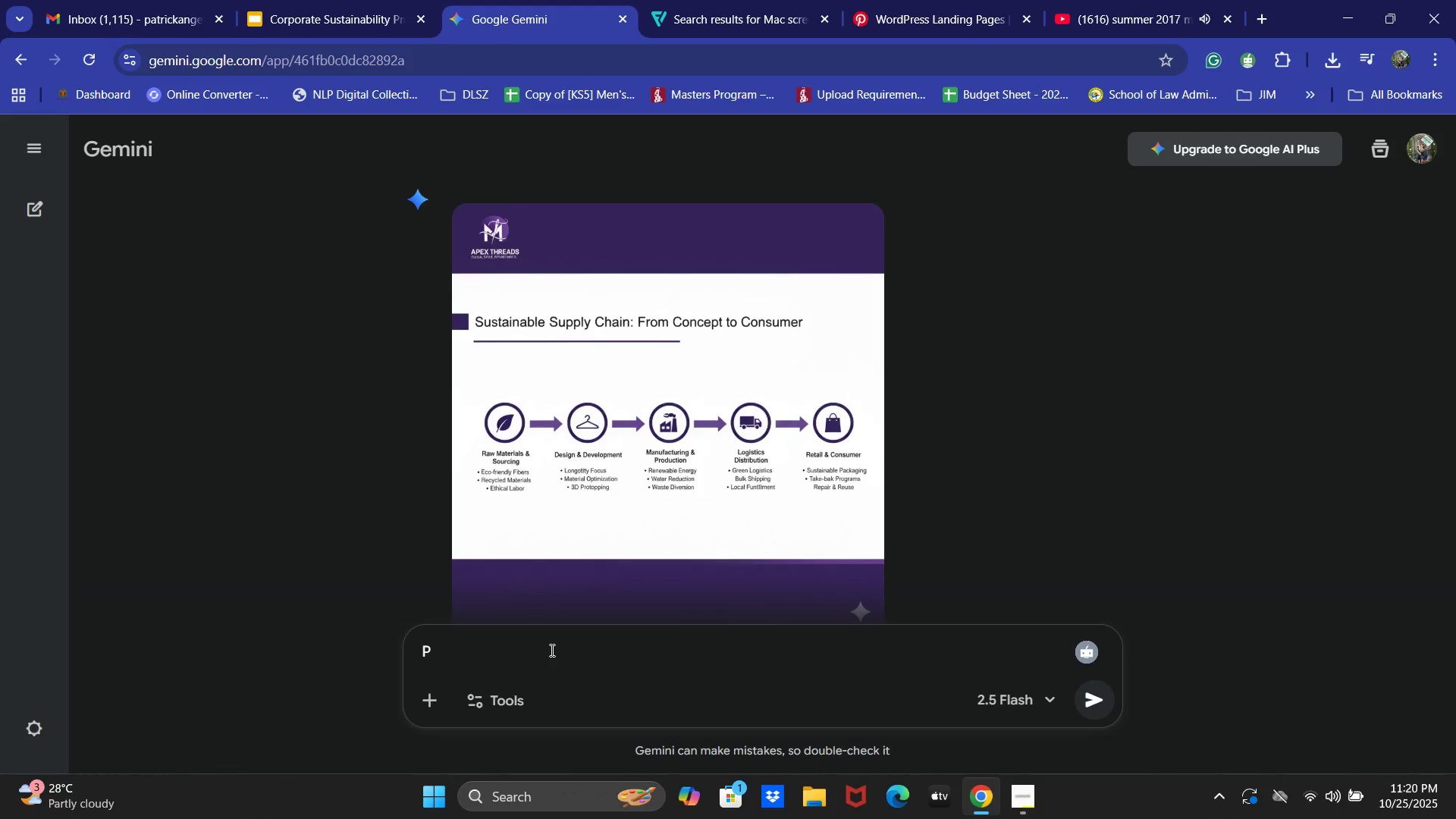 
key(Control+A)
 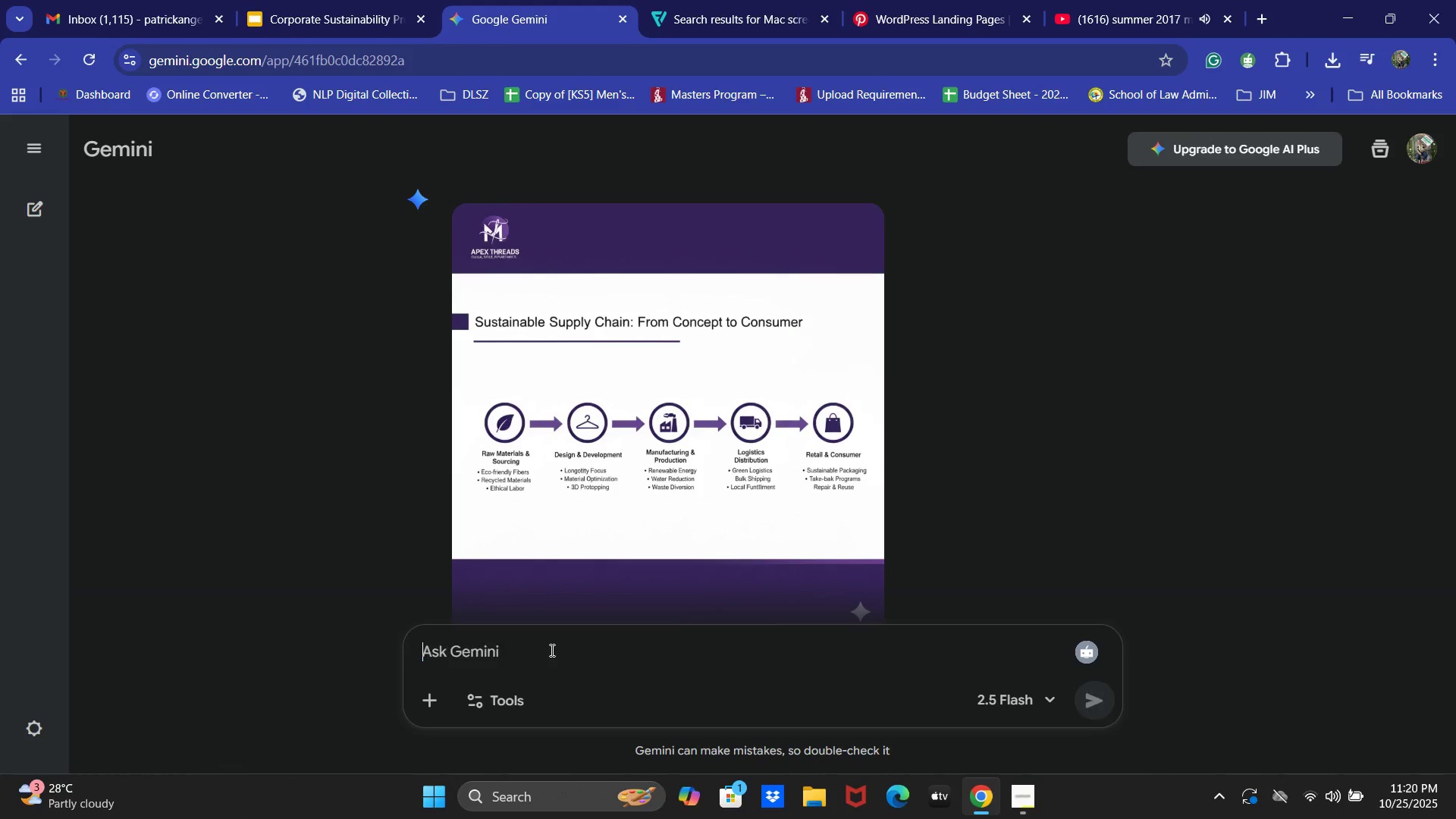 
key(Backspace)
type(Wi)
key(Backspace)
type(hirt)
key(Backspace)
key(Backspace)
type(te and Purple Color Palette)
 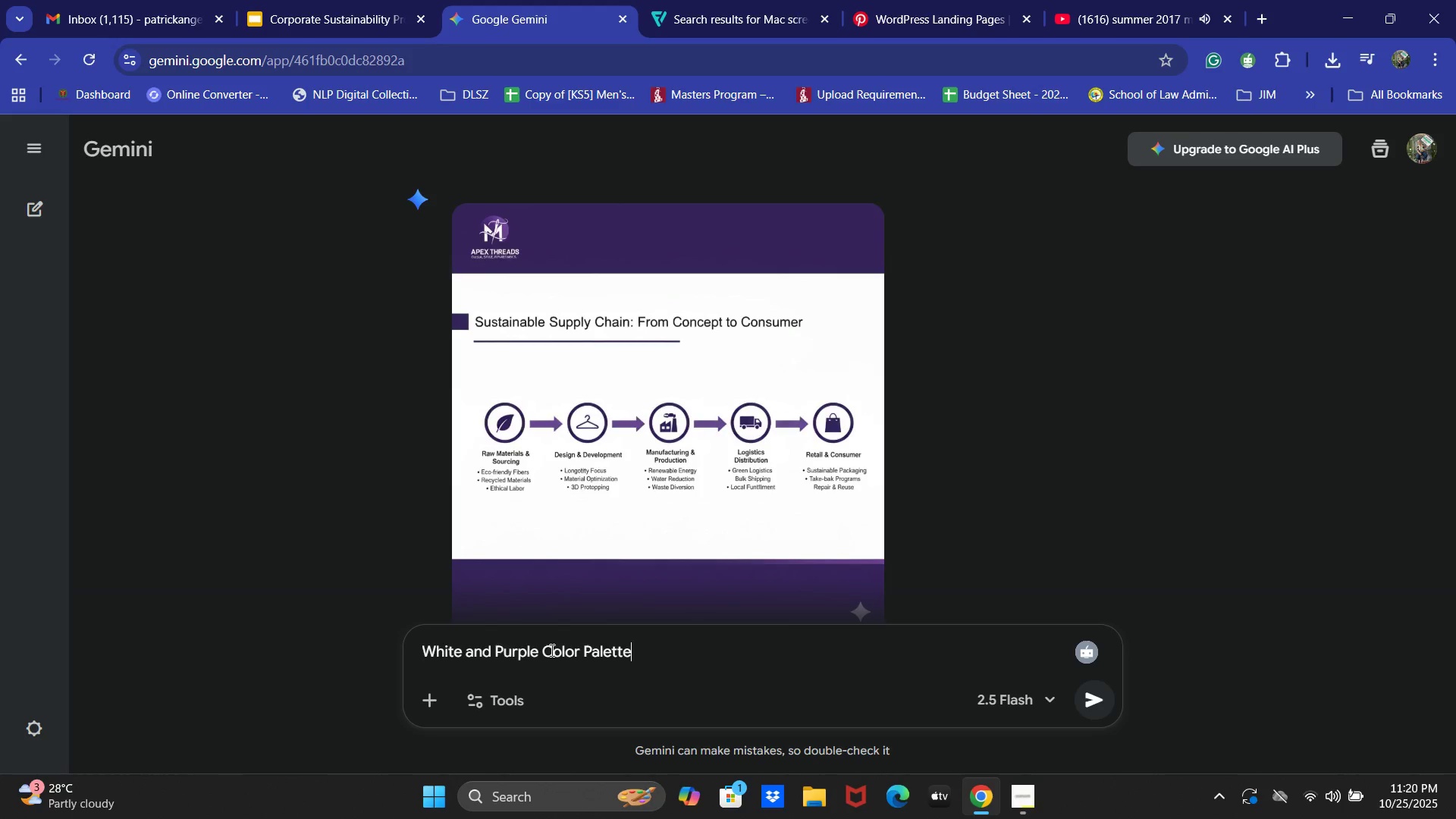 
key(Enter)
 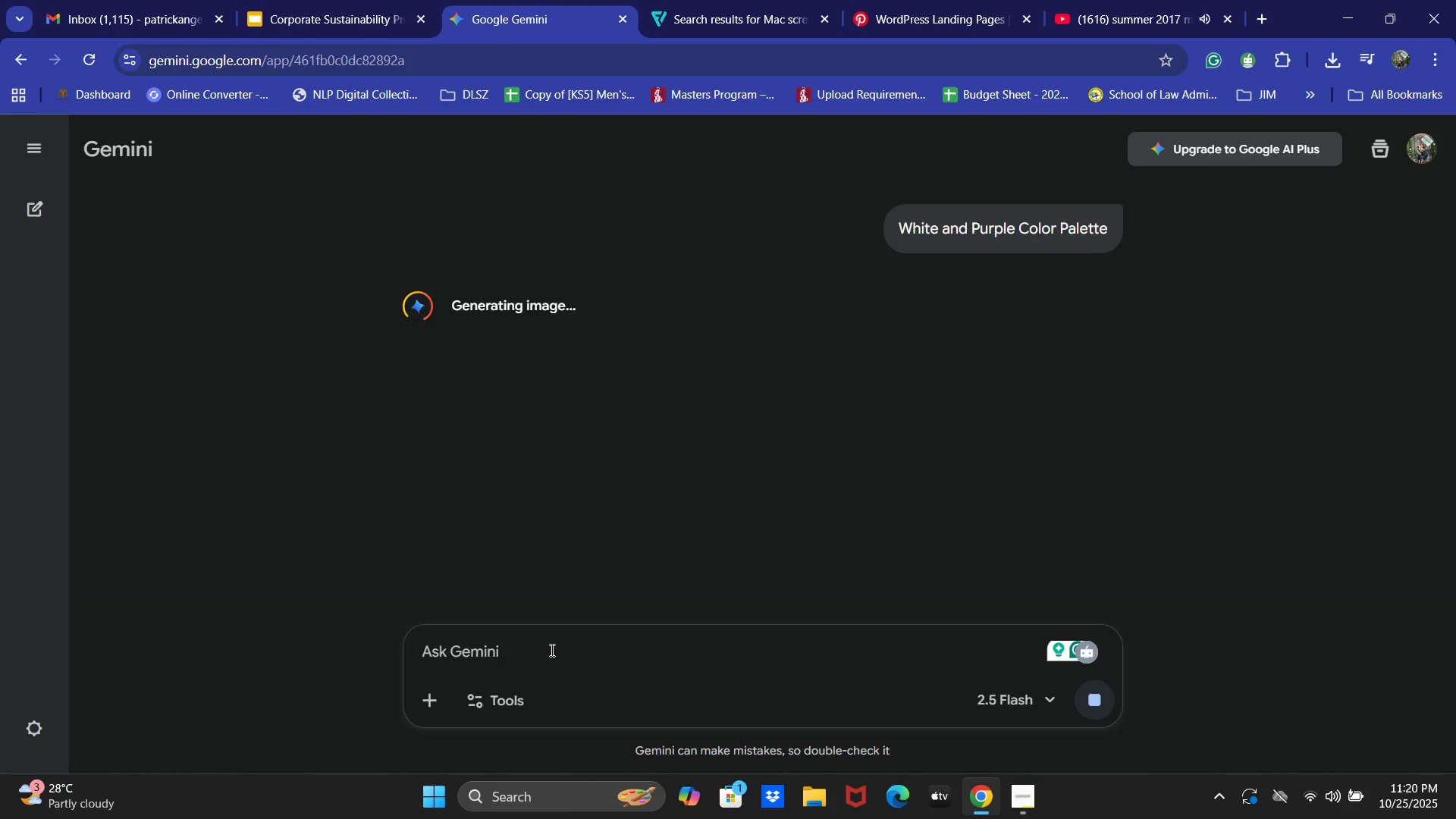 
wait(22.06)
 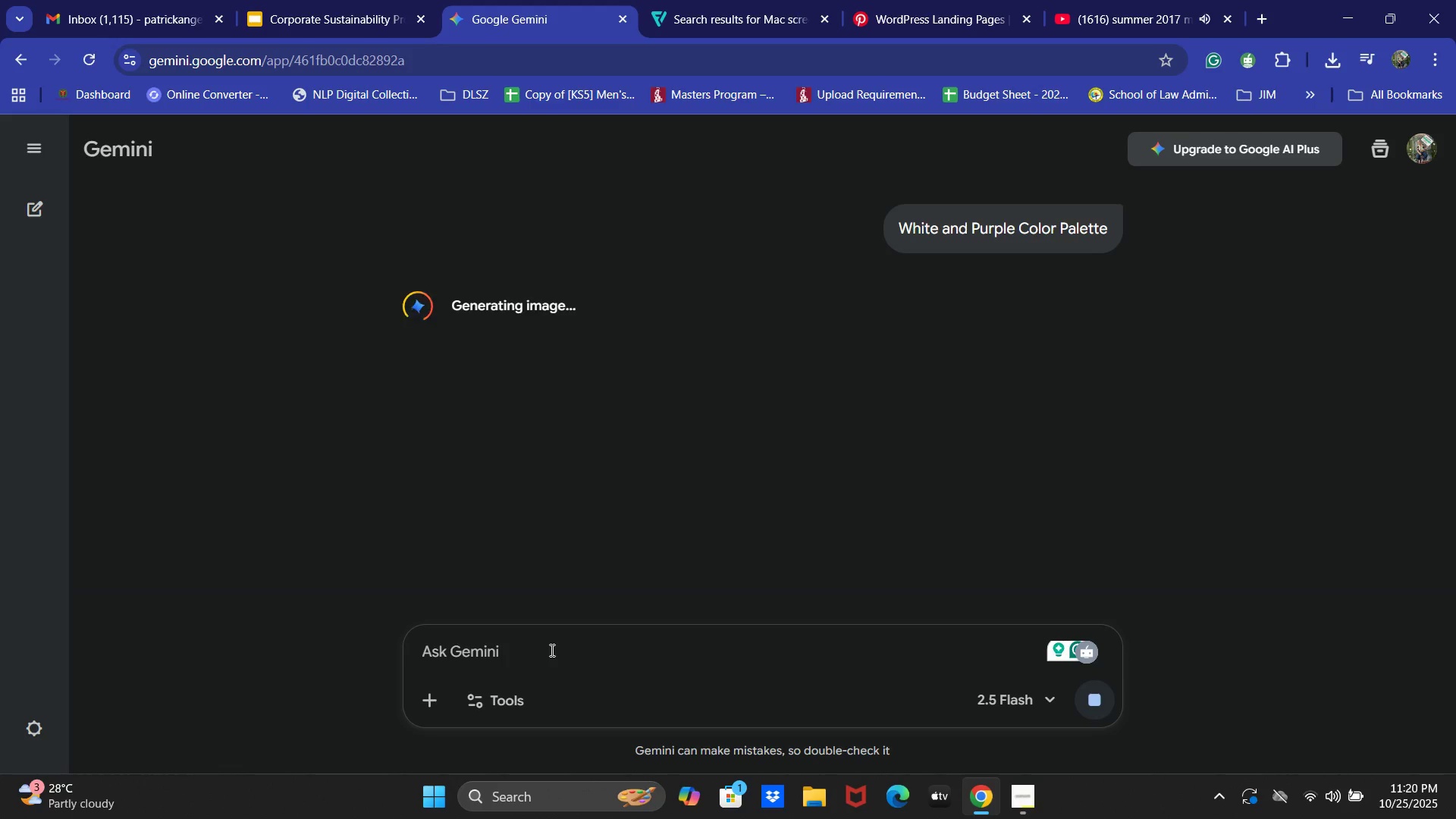 
right_click([676, 458])
 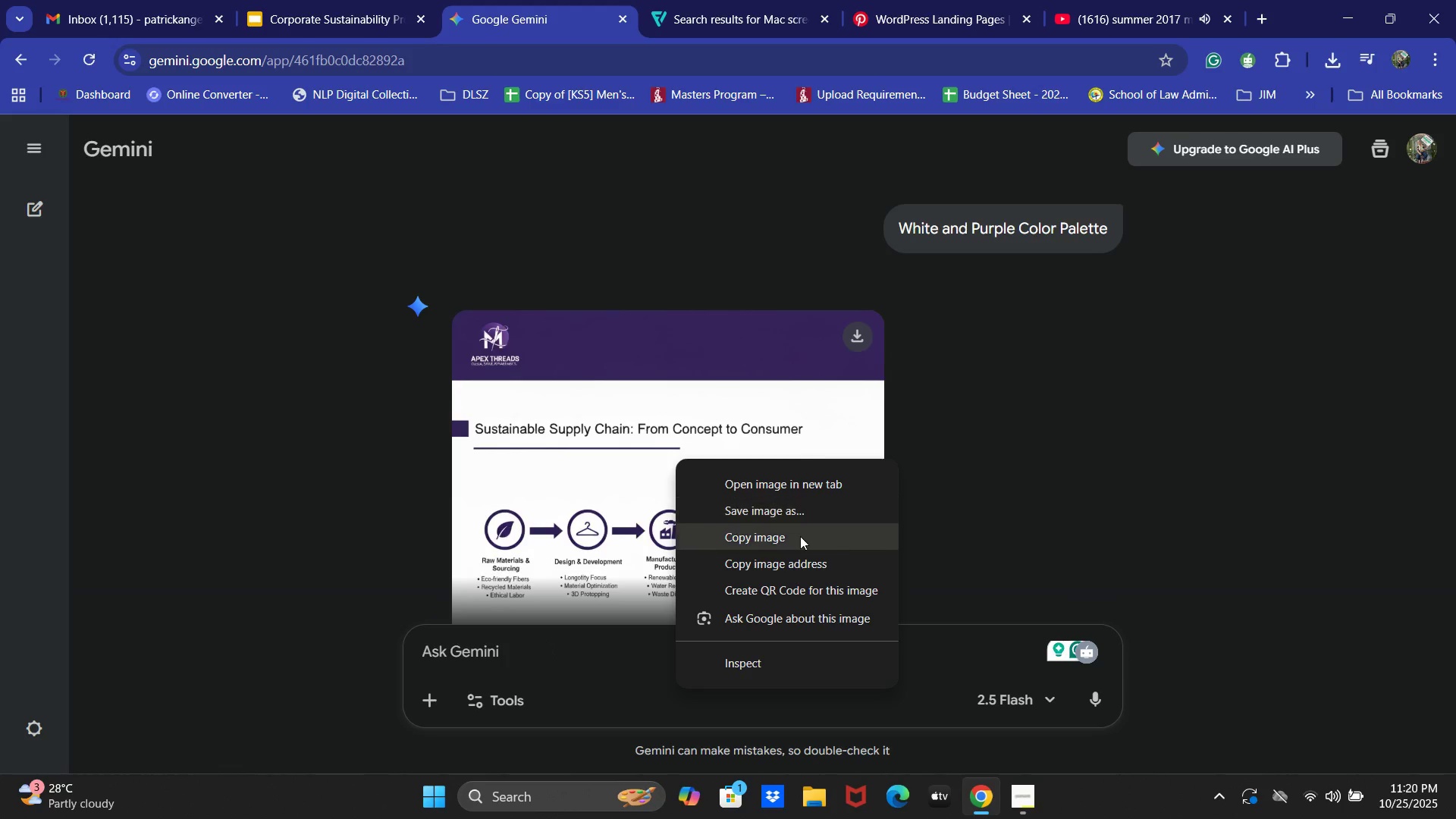 
left_click([800, 536])
 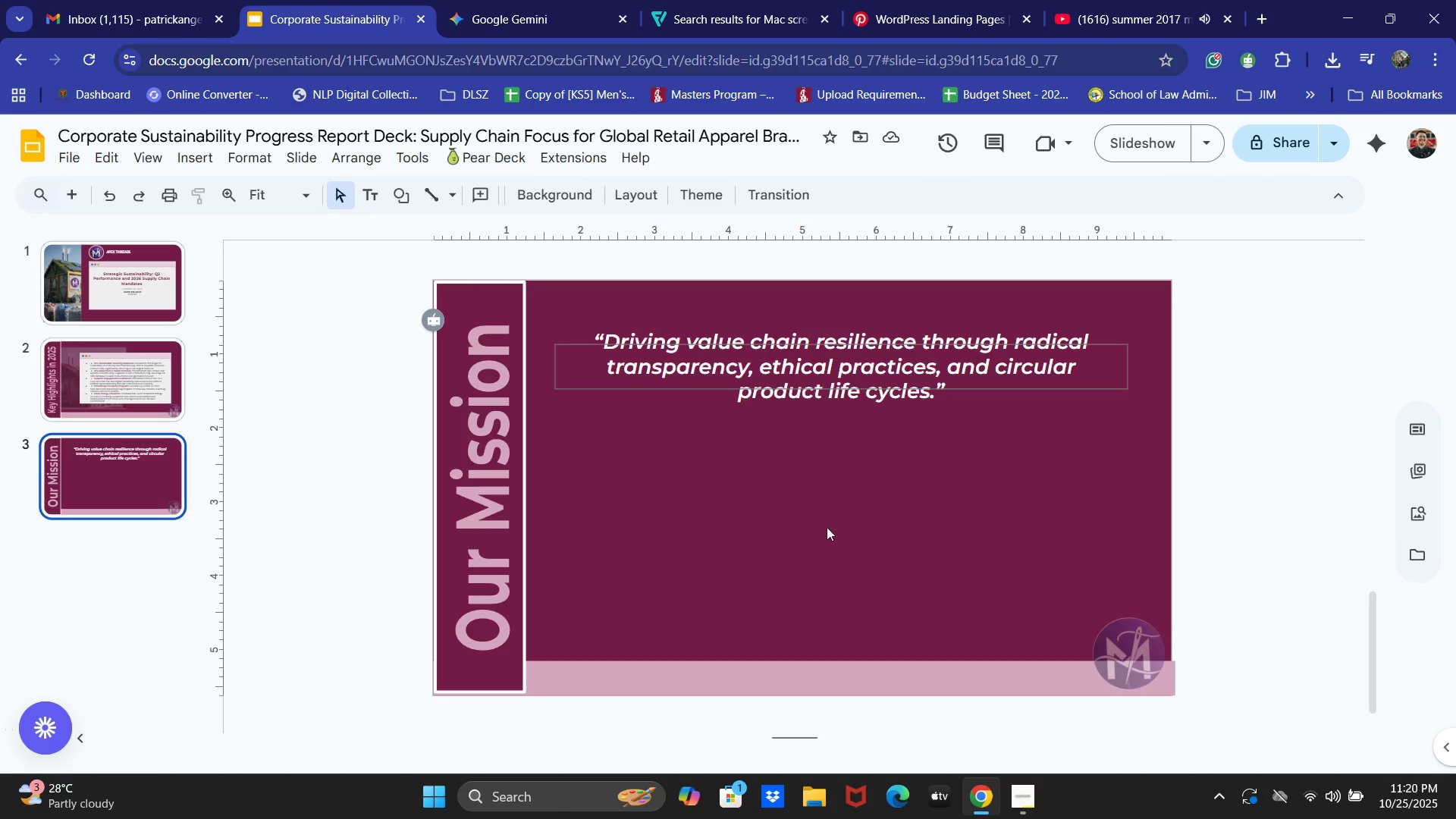 
key(Control+ControlLeft)
 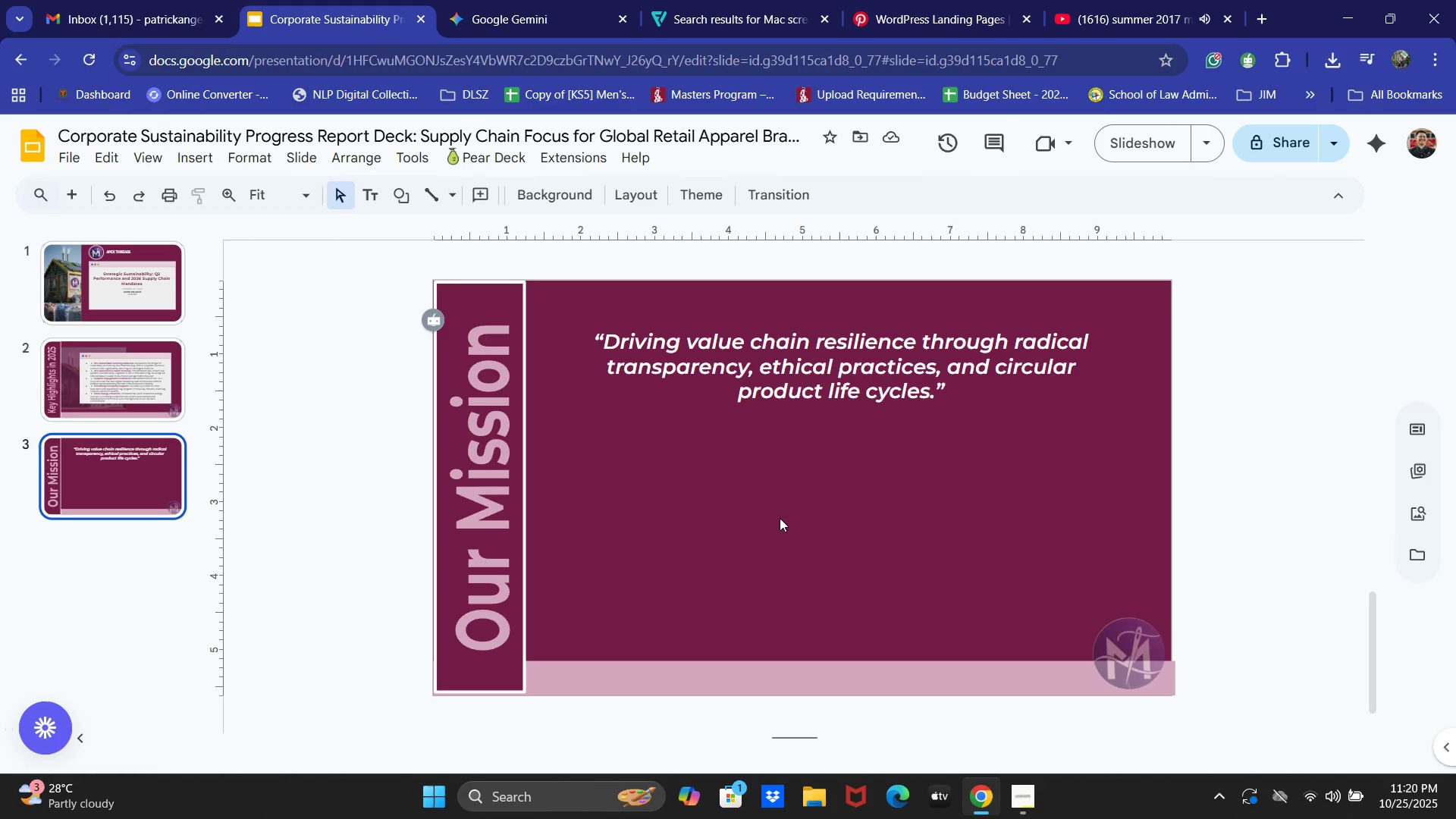 
key(Control+V)
 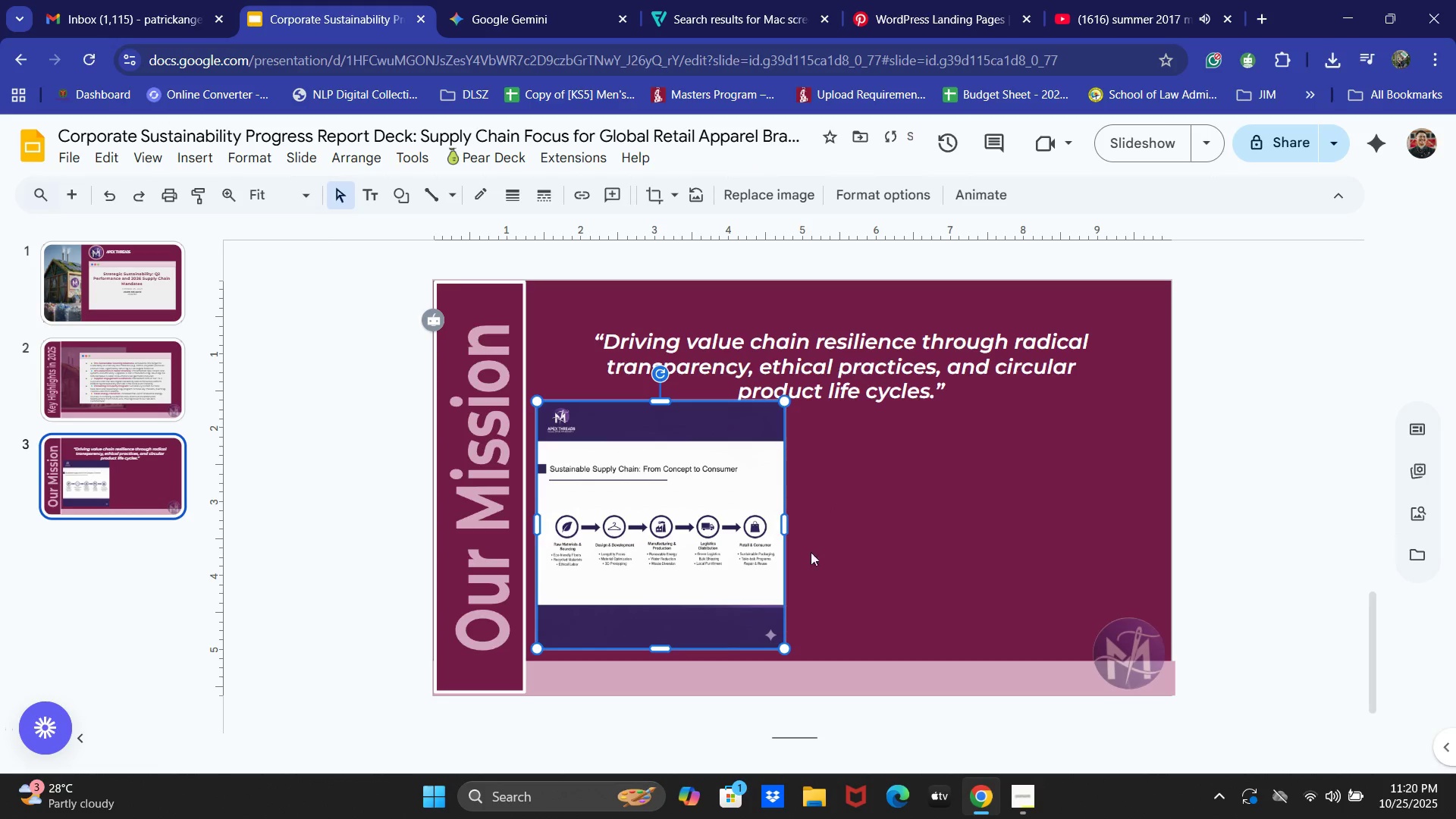 
left_click([829, 359])
 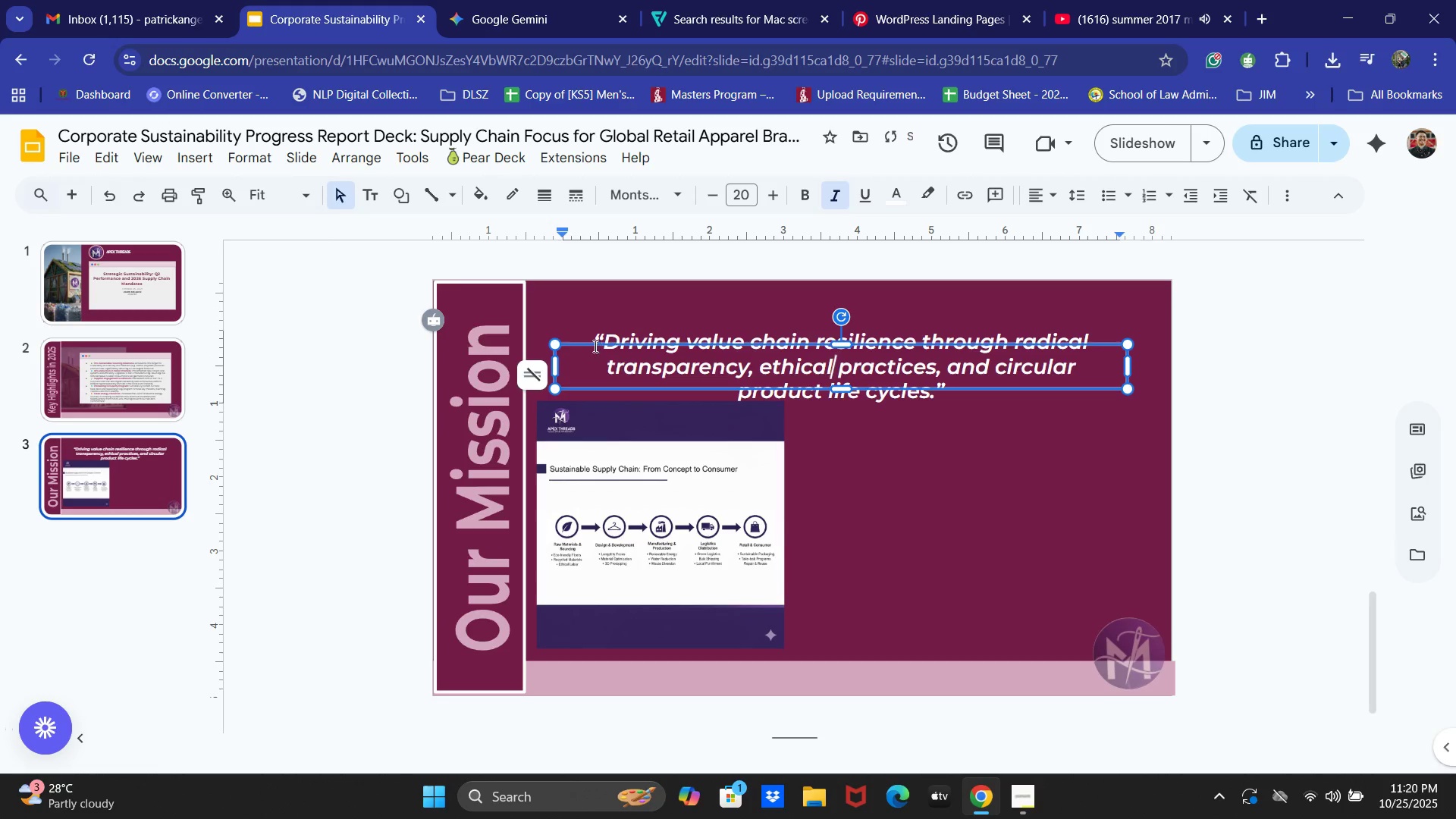 
left_click_drag(start_coordinate=[584, 340], to_coordinate=[585, 318])
 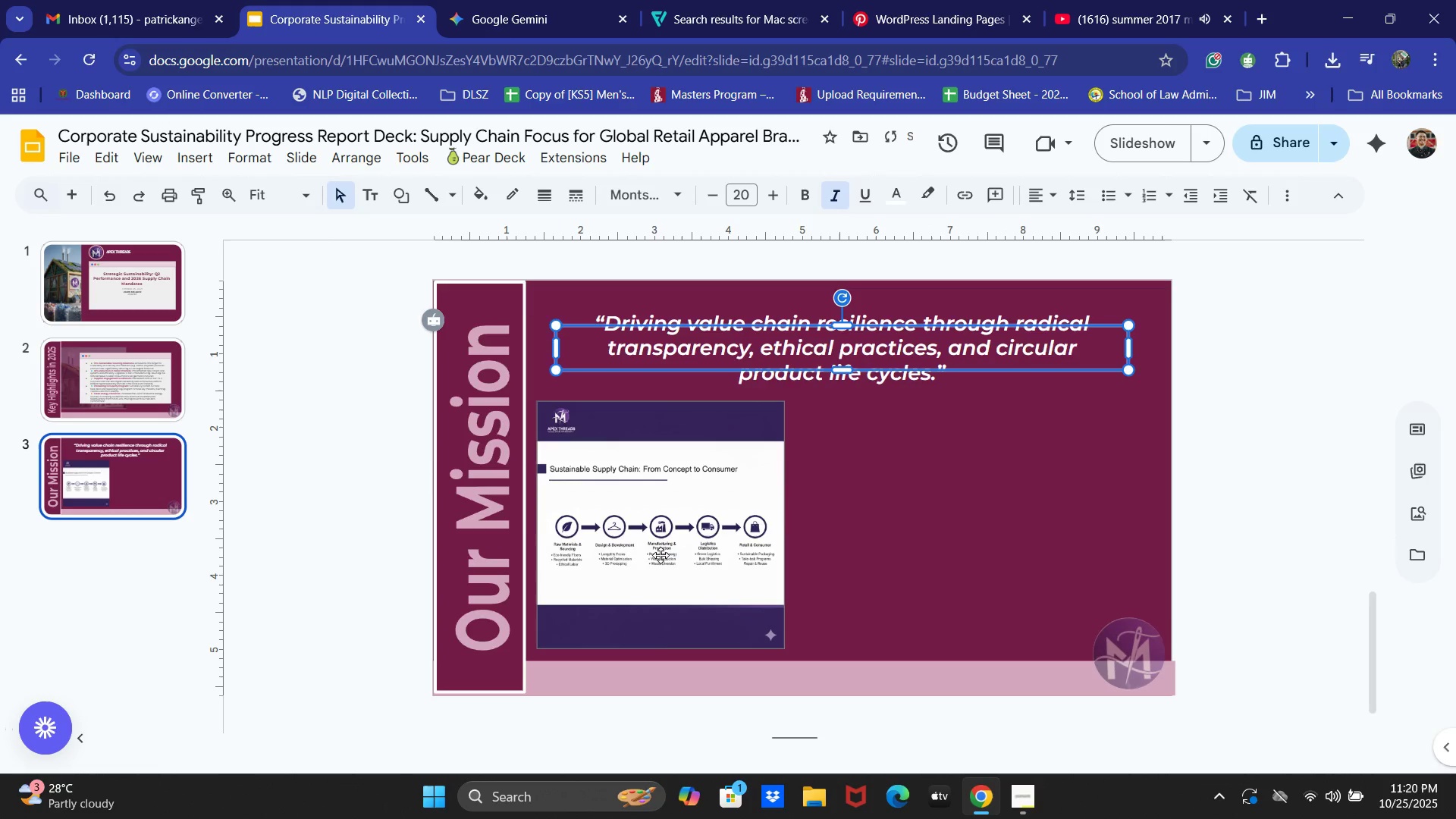 
left_click([661, 555])
 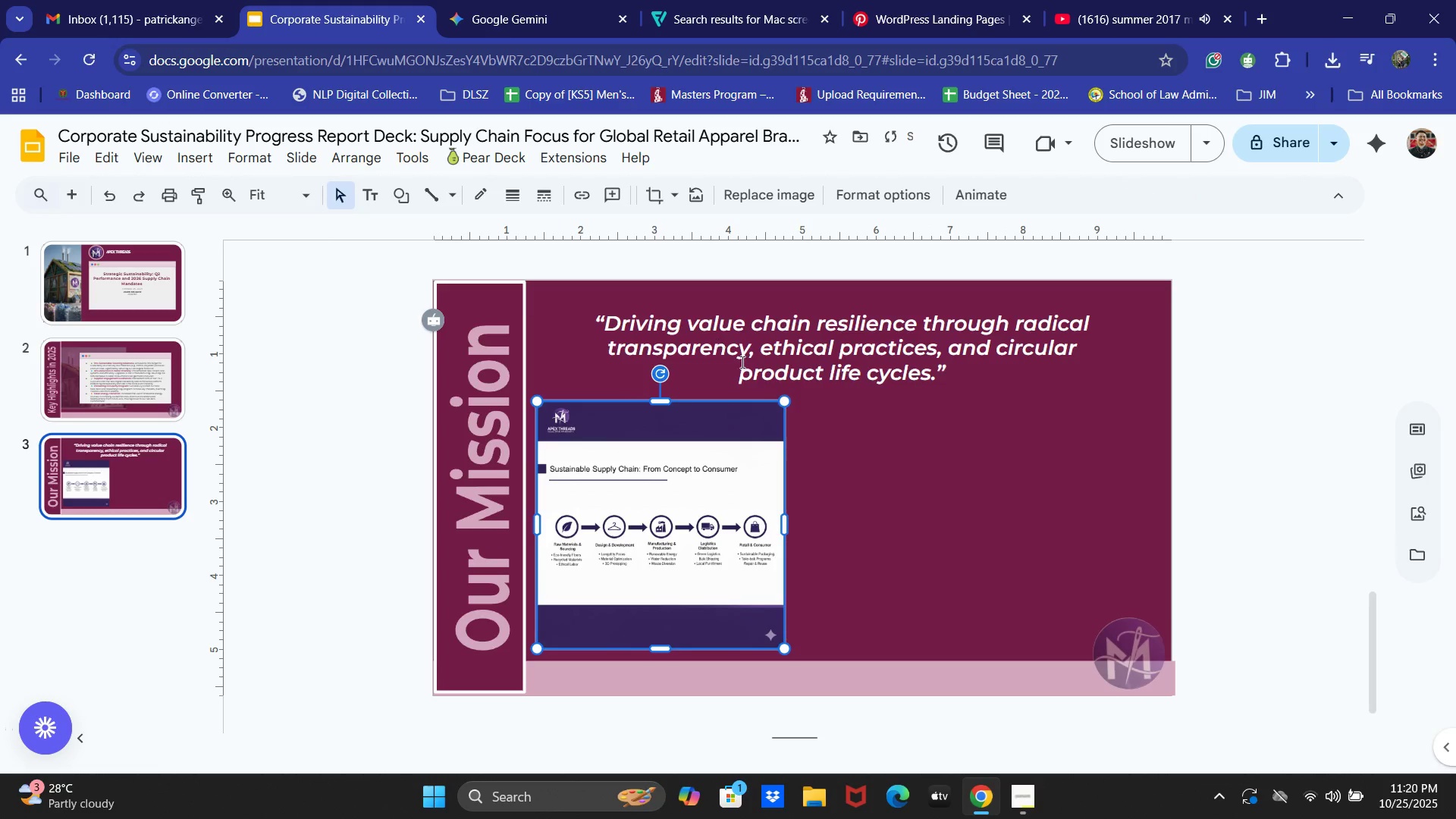 
left_click_drag(start_coordinate=[730, 510], to_coordinate=[813, 507])
 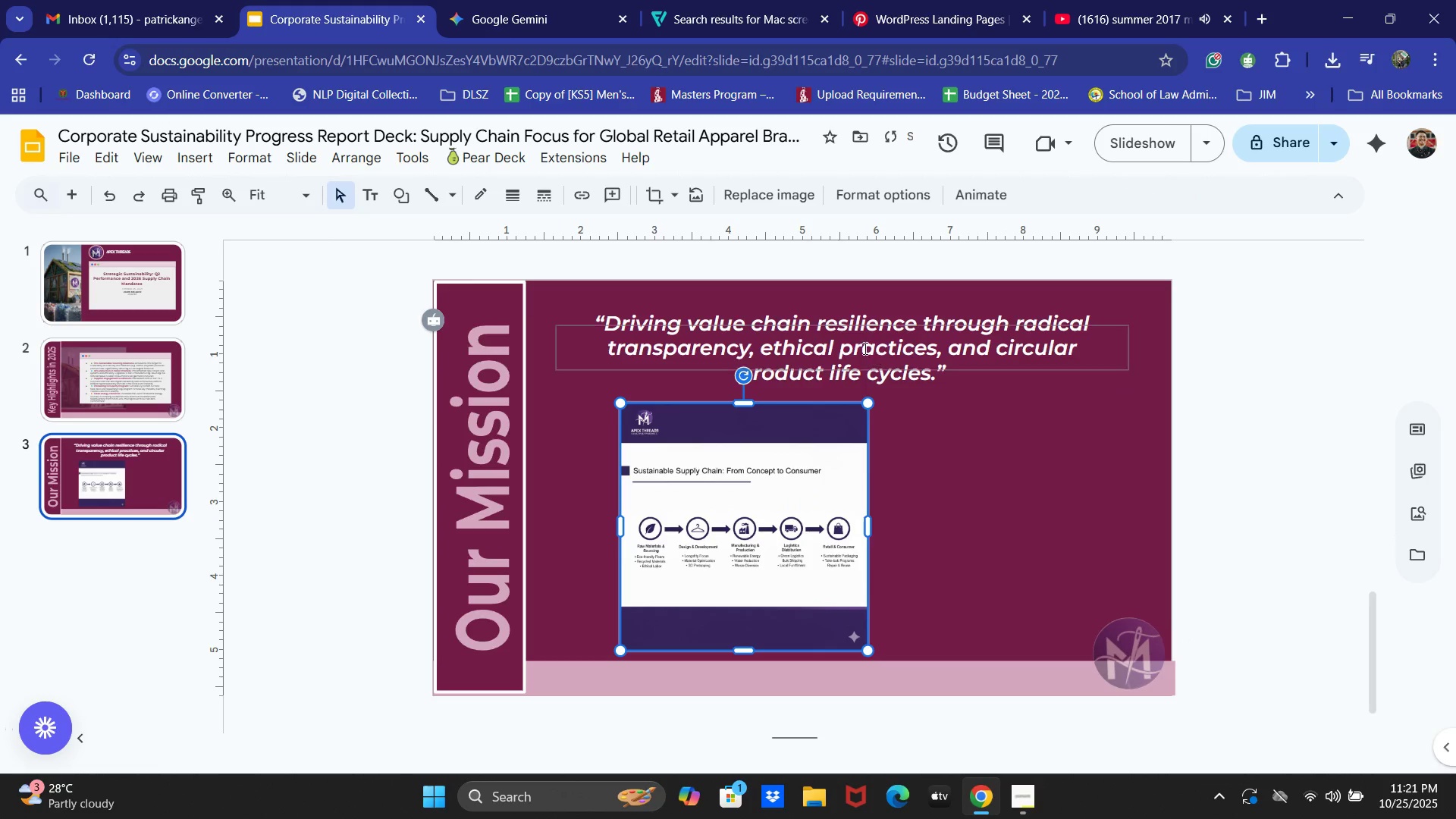 
left_click([864, 348])
 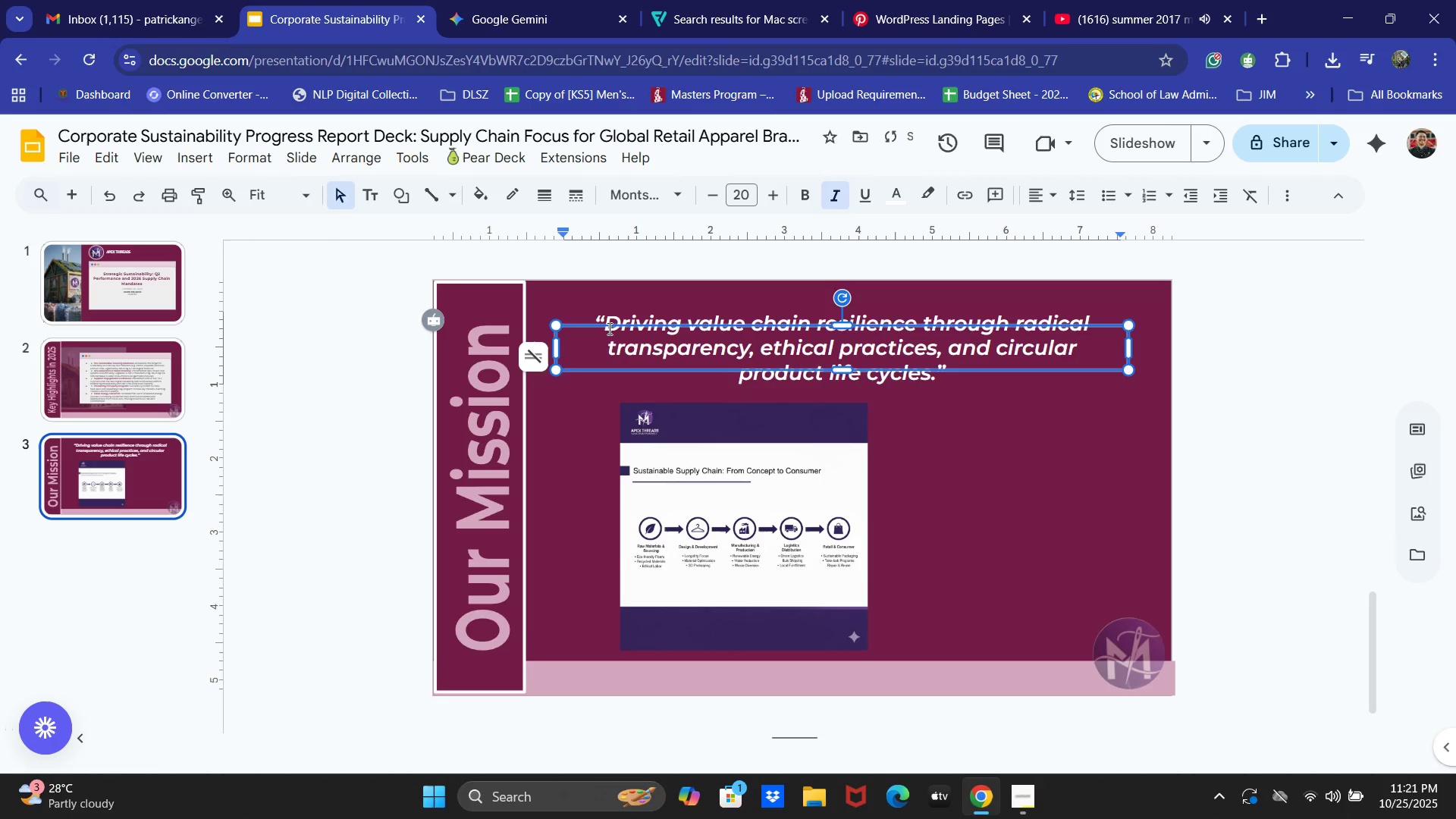 
left_click([583, 327])
 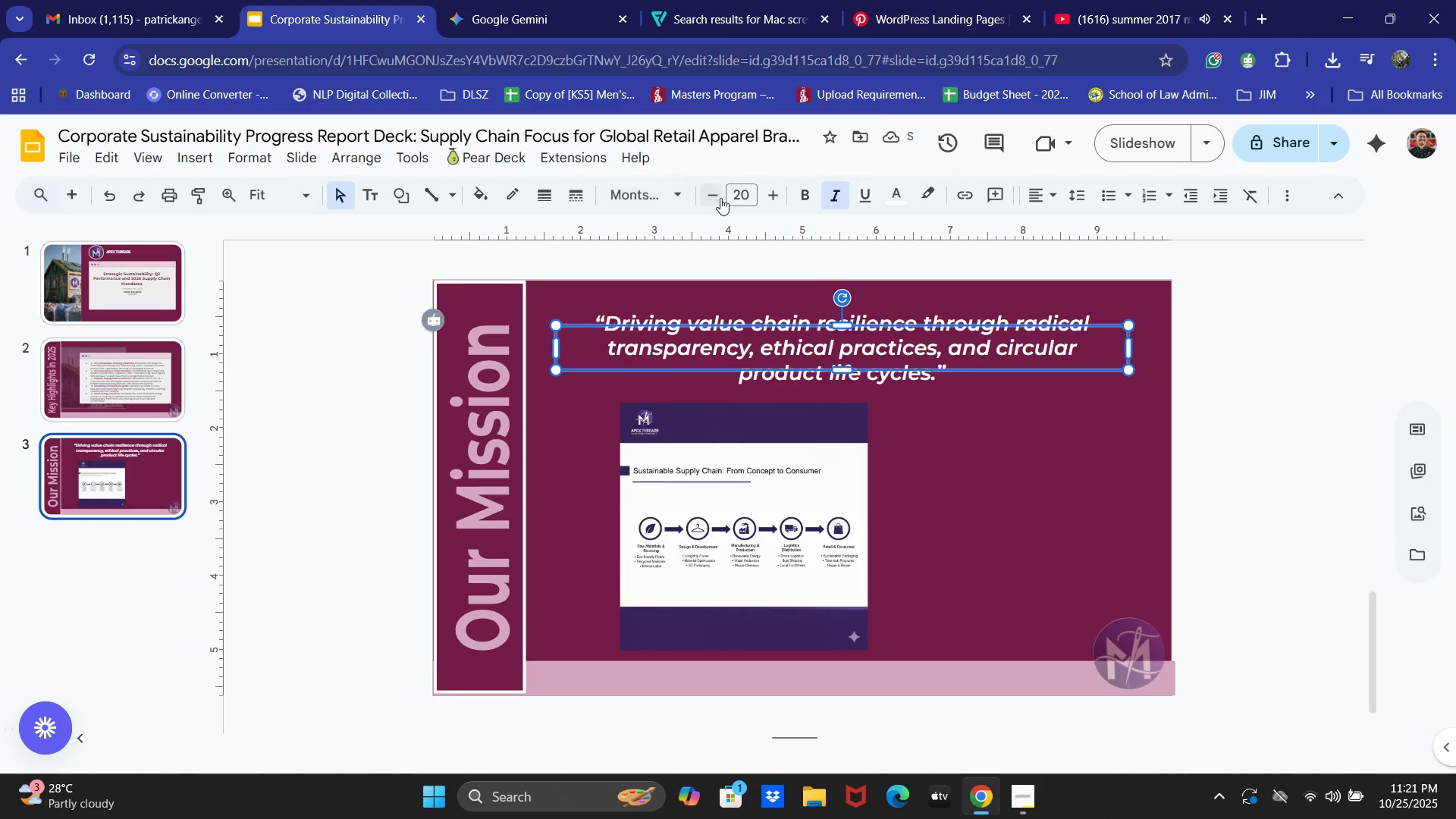 
double_click([721, 198])
 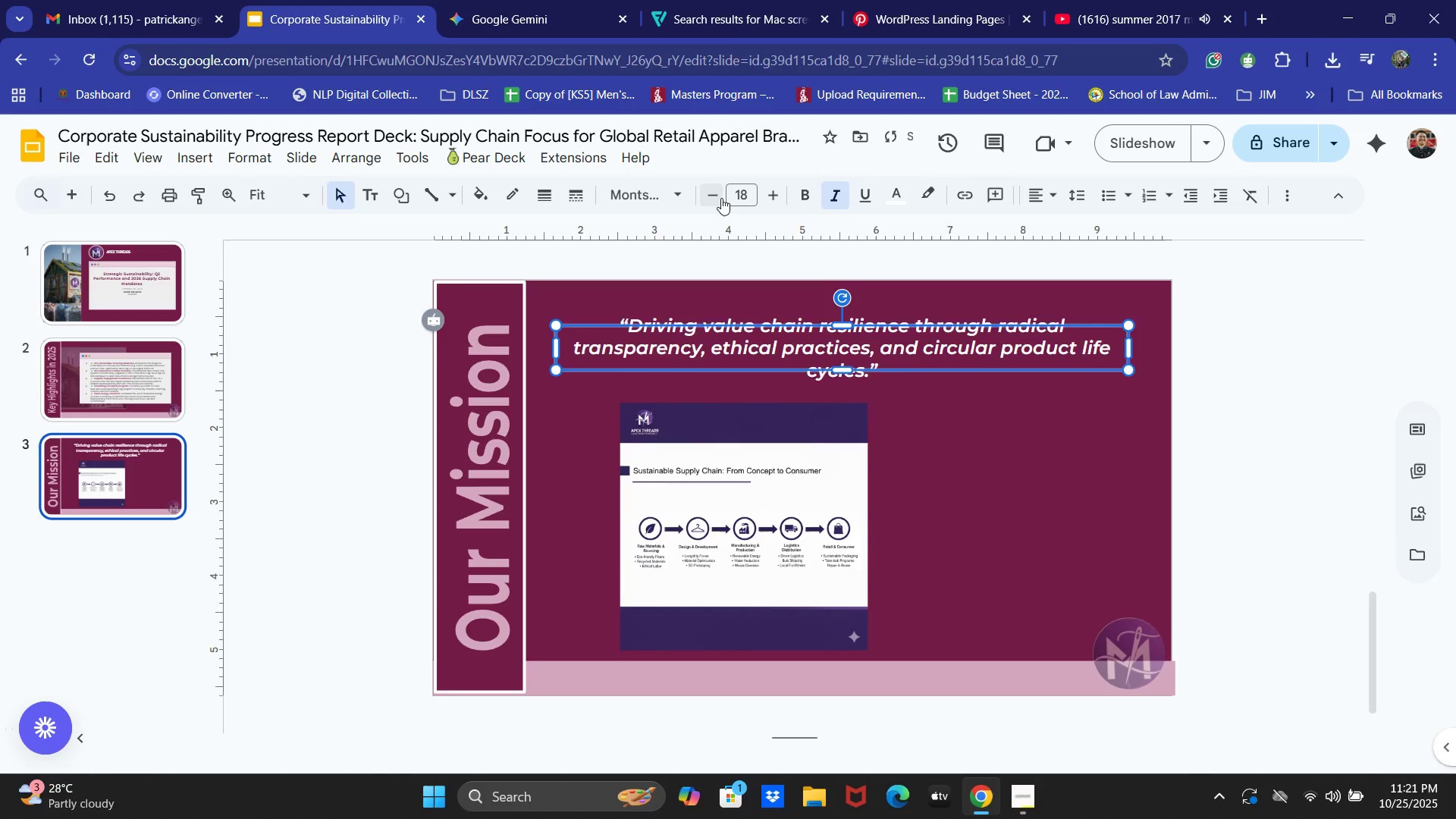 
triple_click([721, 198])
 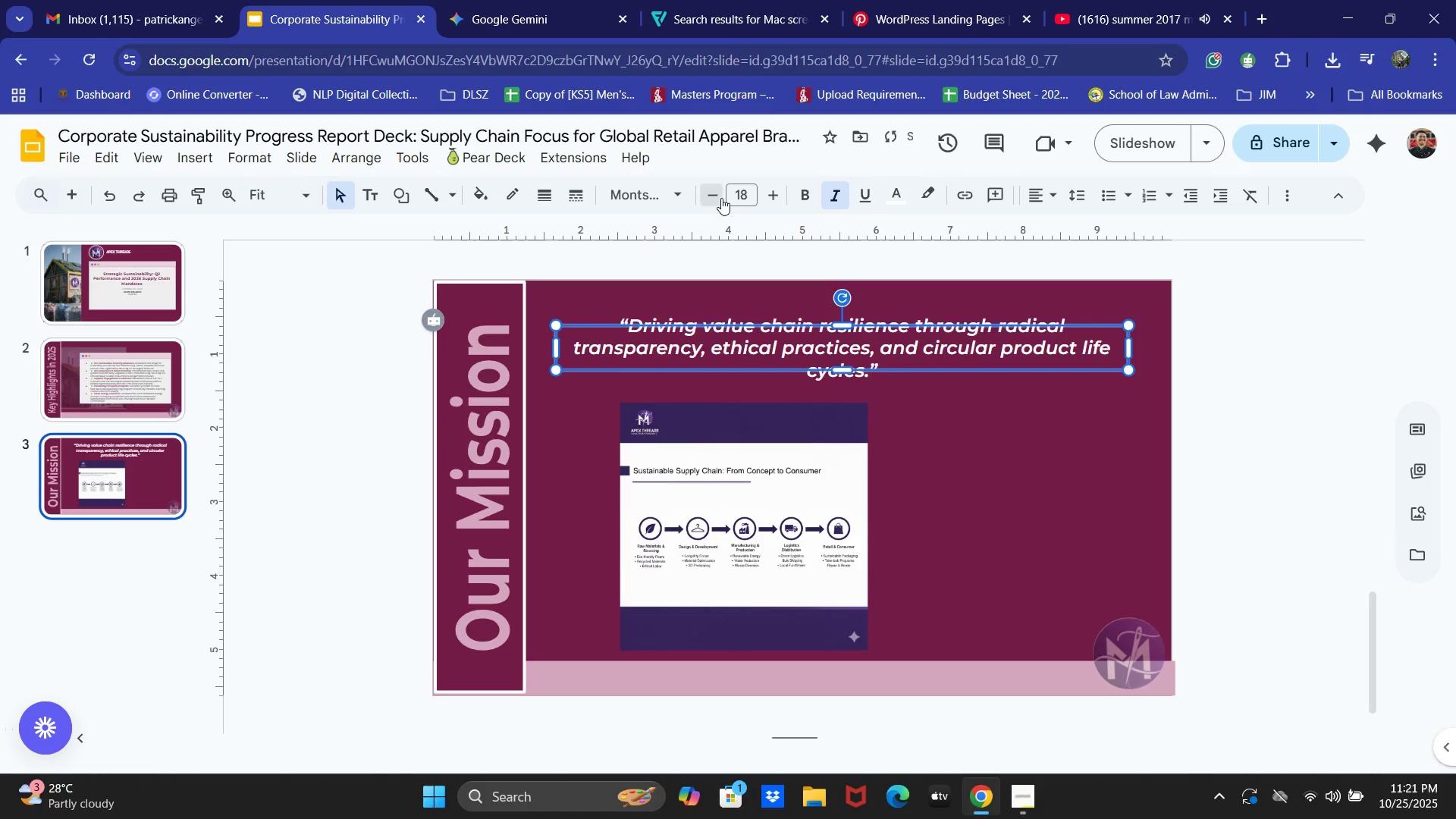 
triple_click([721, 198])
 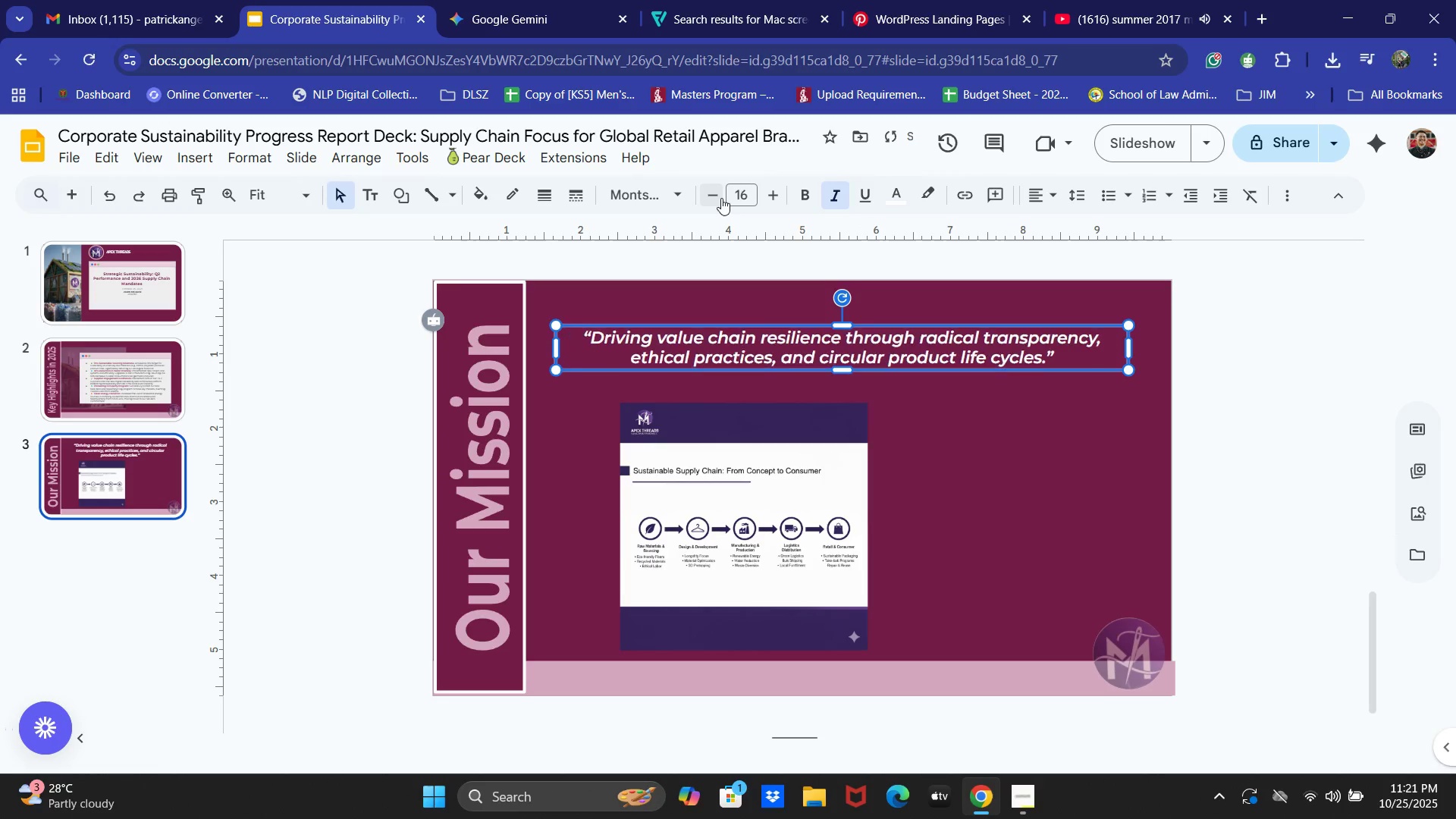 
triple_click([721, 198])
 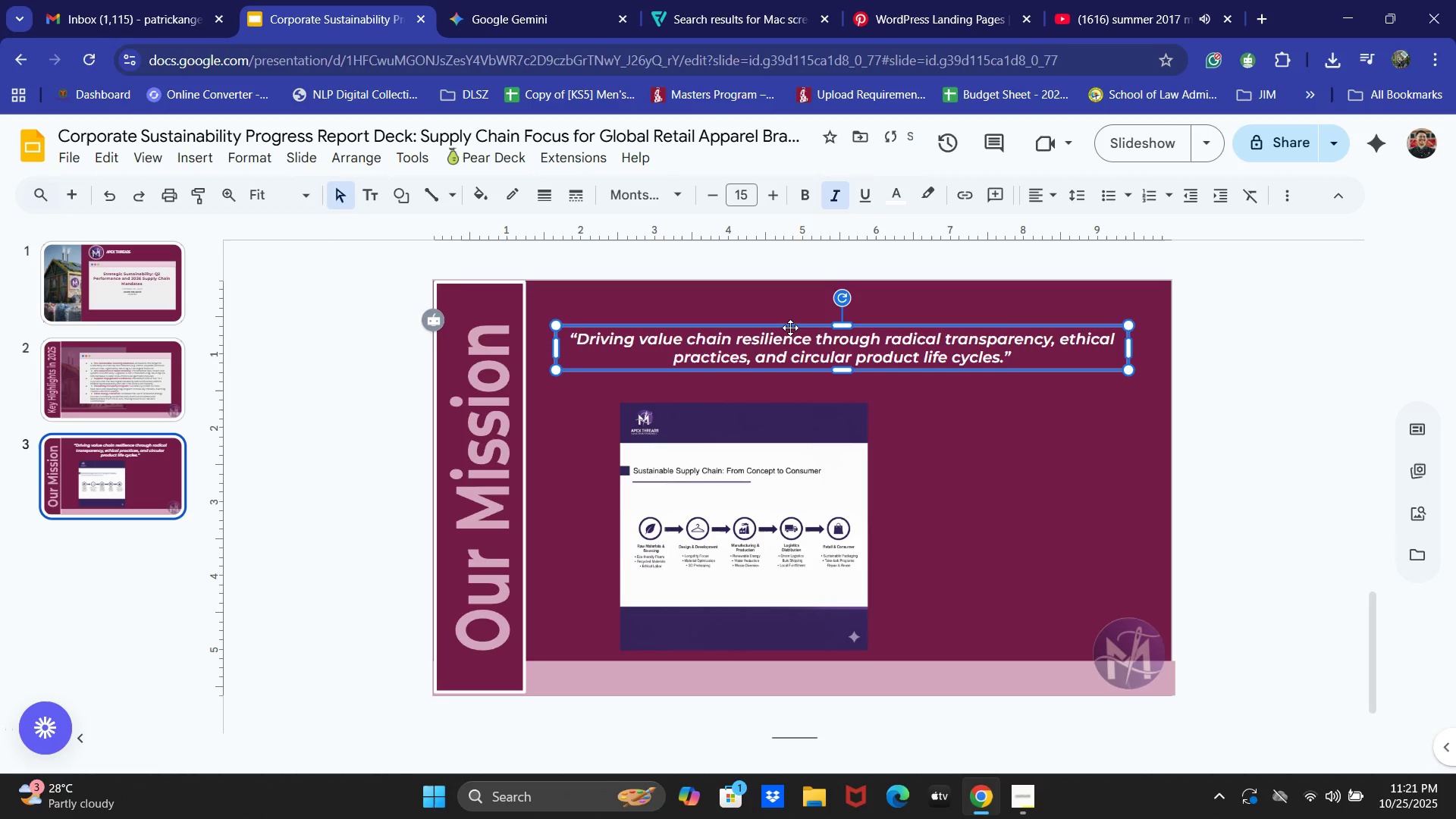 
left_click_drag(start_coordinate=[790, 328], to_coordinate=[784, 312])
 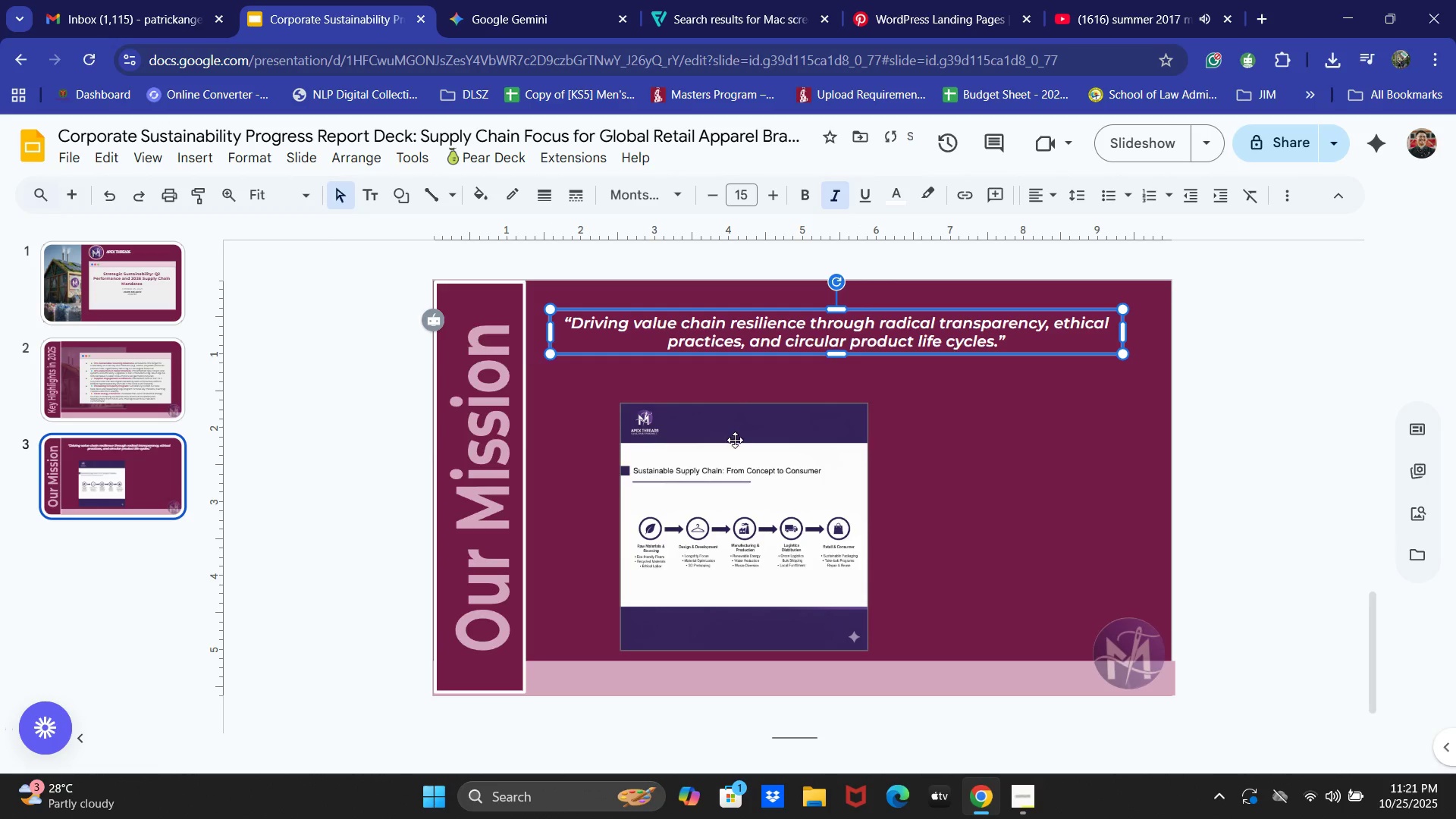 
left_click_drag(start_coordinate=[735, 440], to_coordinate=[716, 400])
 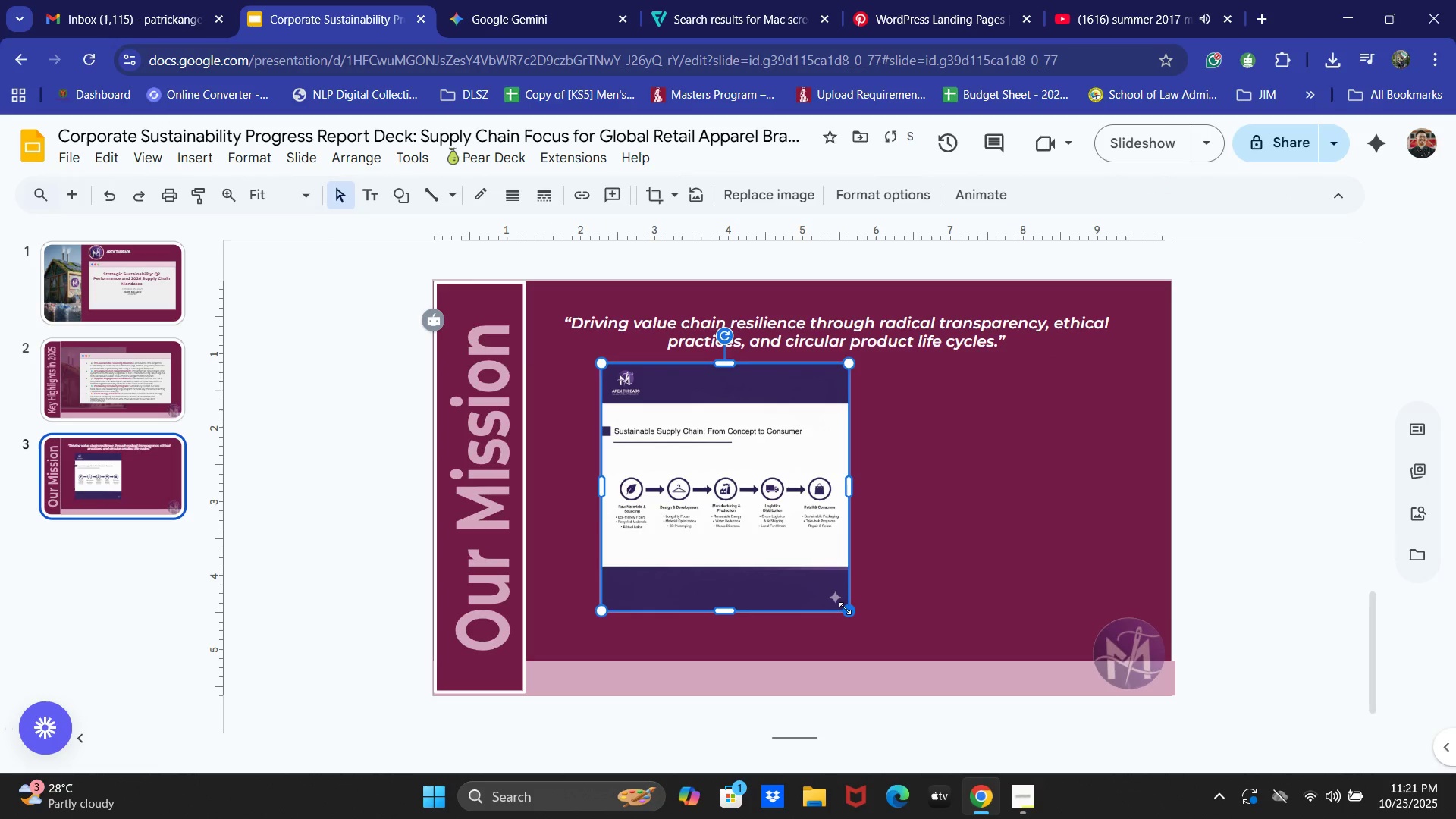 
left_click_drag(start_coordinate=[846, 608], to_coordinate=[932, 651])
 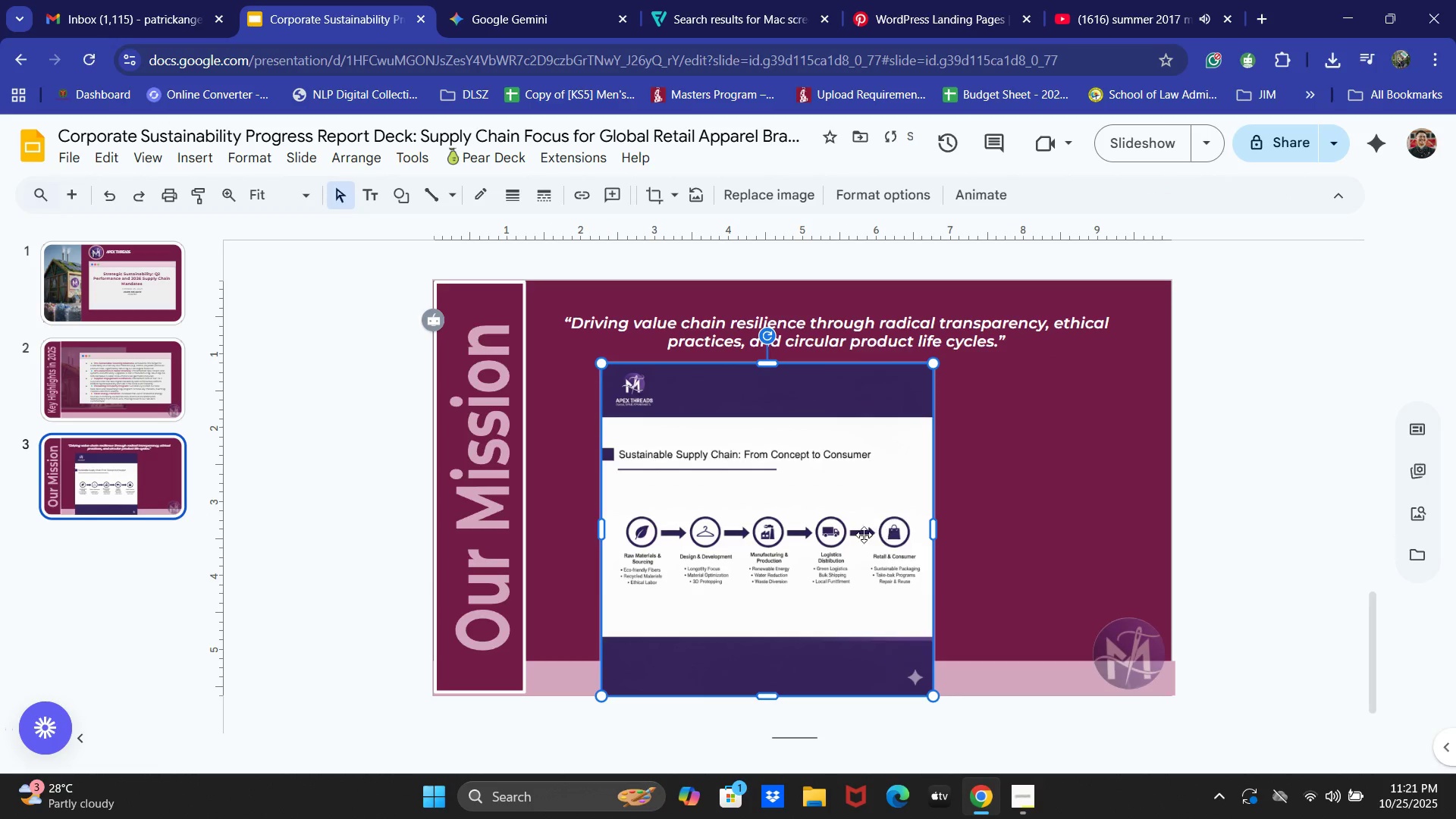 
left_click_drag(start_coordinate=[861, 533], to_coordinate=[927, 535])
 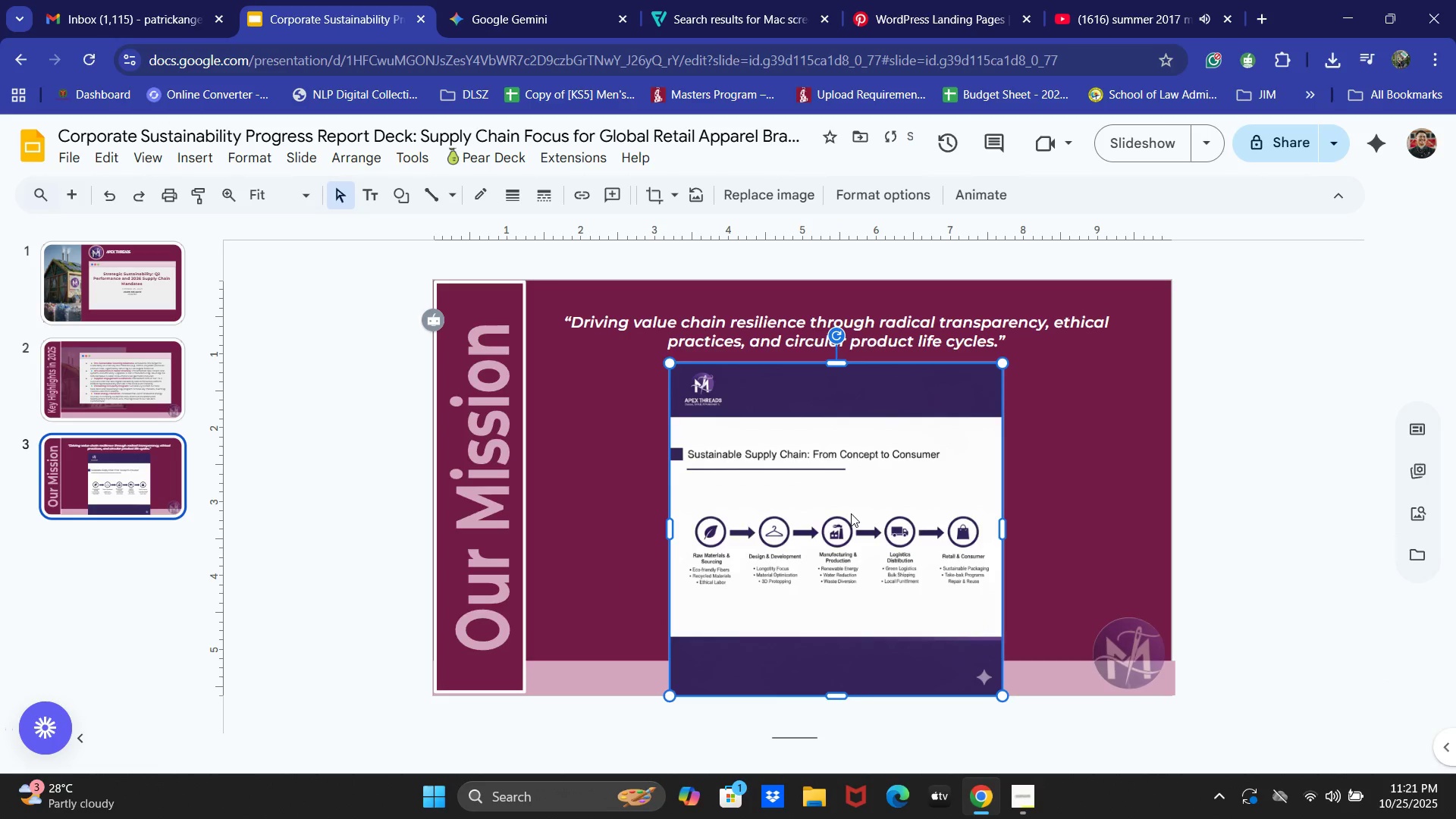 
double_click([851, 513])
 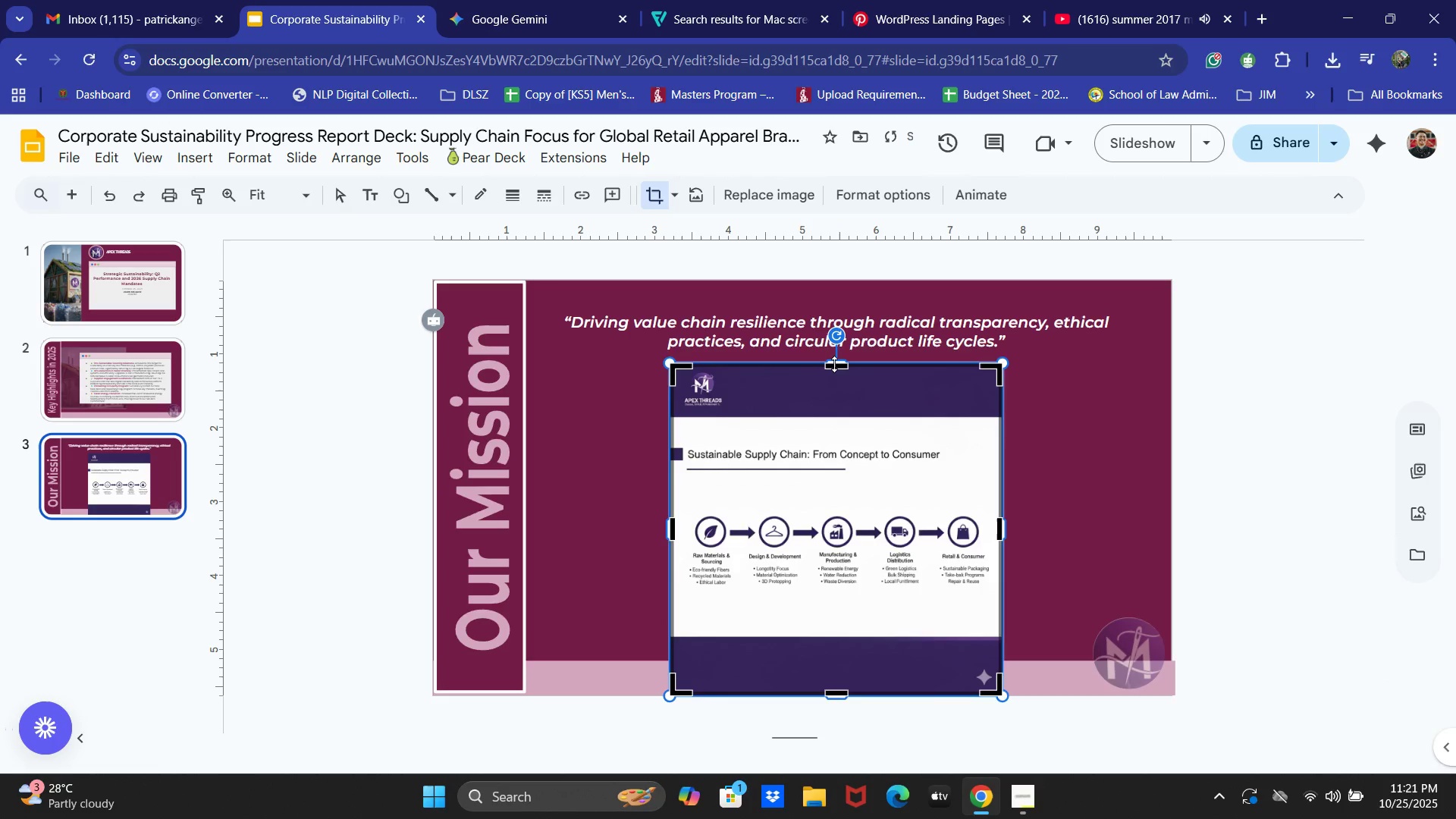 
left_click_drag(start_coordinate=[834, 364], to_coordinate=[830, 417])
 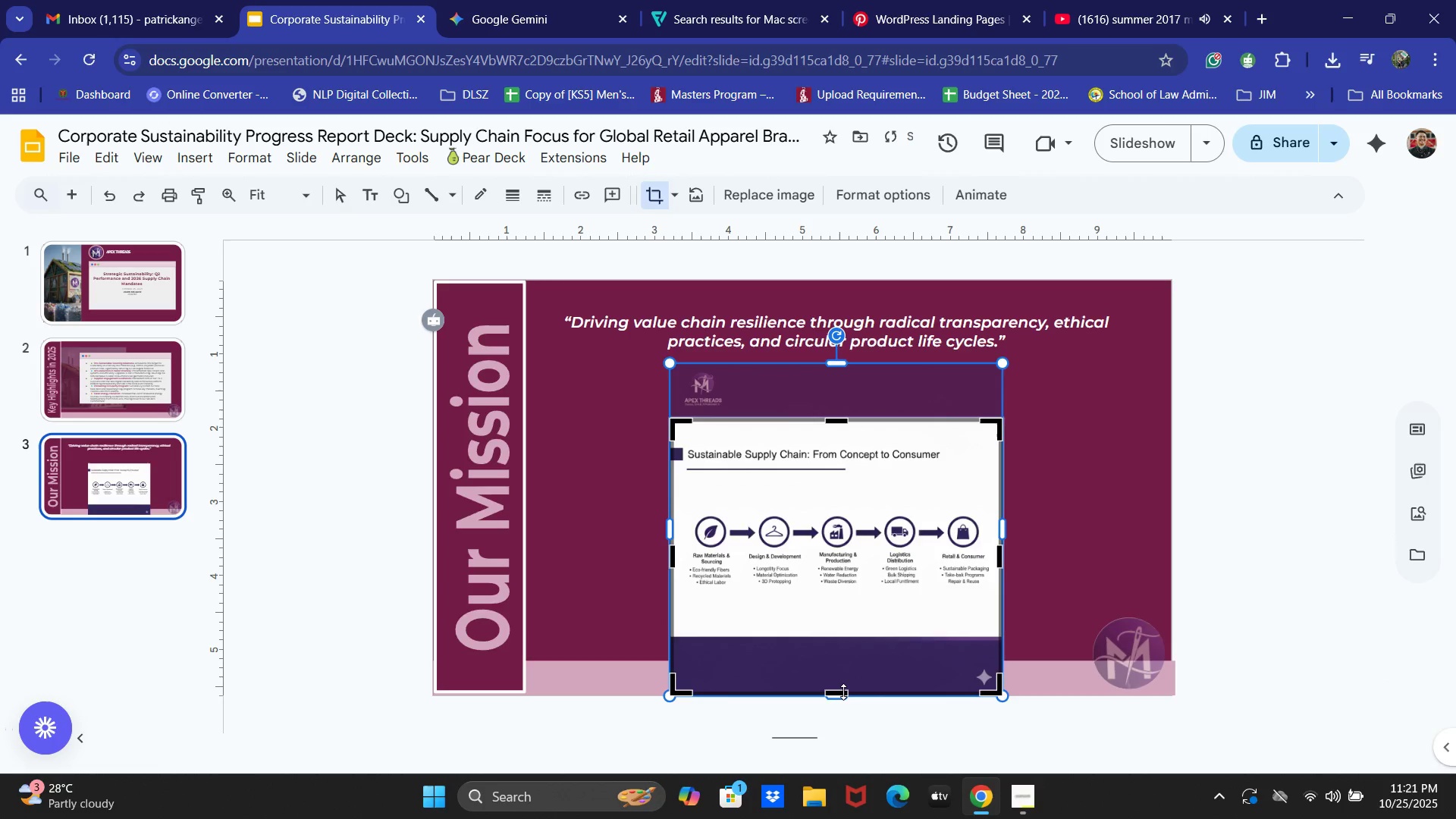 
left_click_drag(start_coordinate=[843, 692], to_coordinate=[840, 638])
 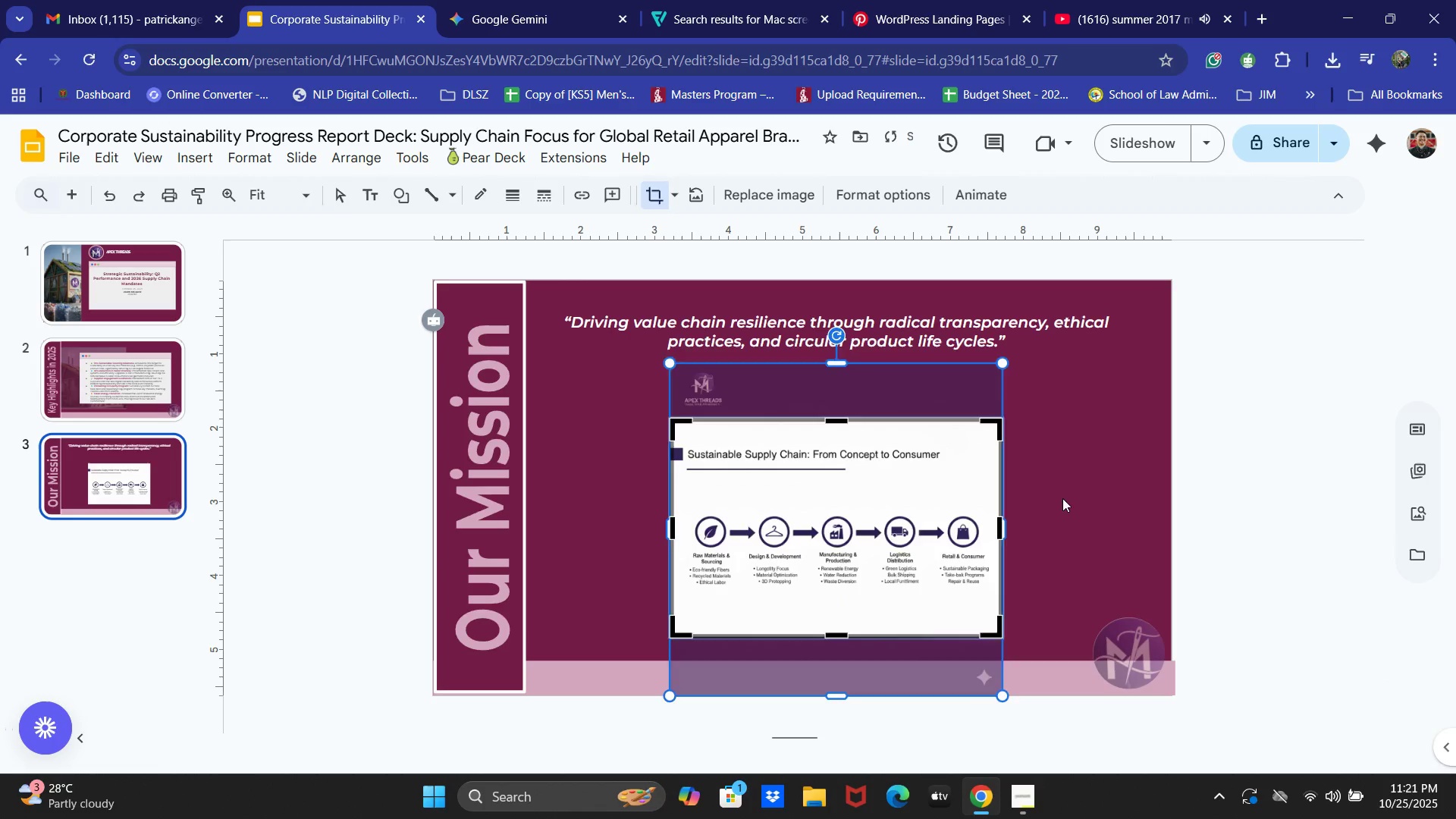 
double_click([898, 532])
 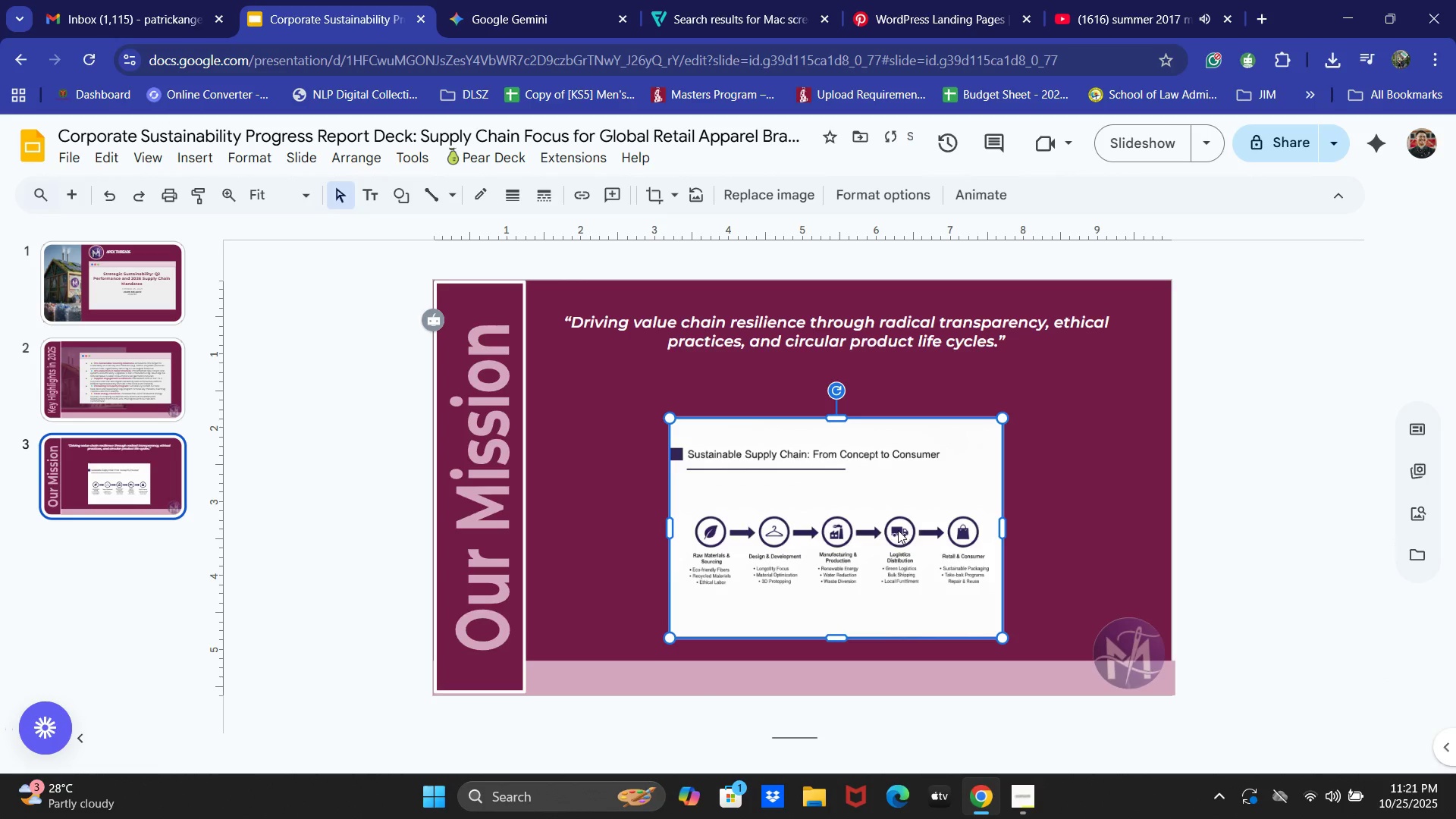 
left_click_drag(start_coordinate=[898, 532], to_coordinate=[814, 477])
 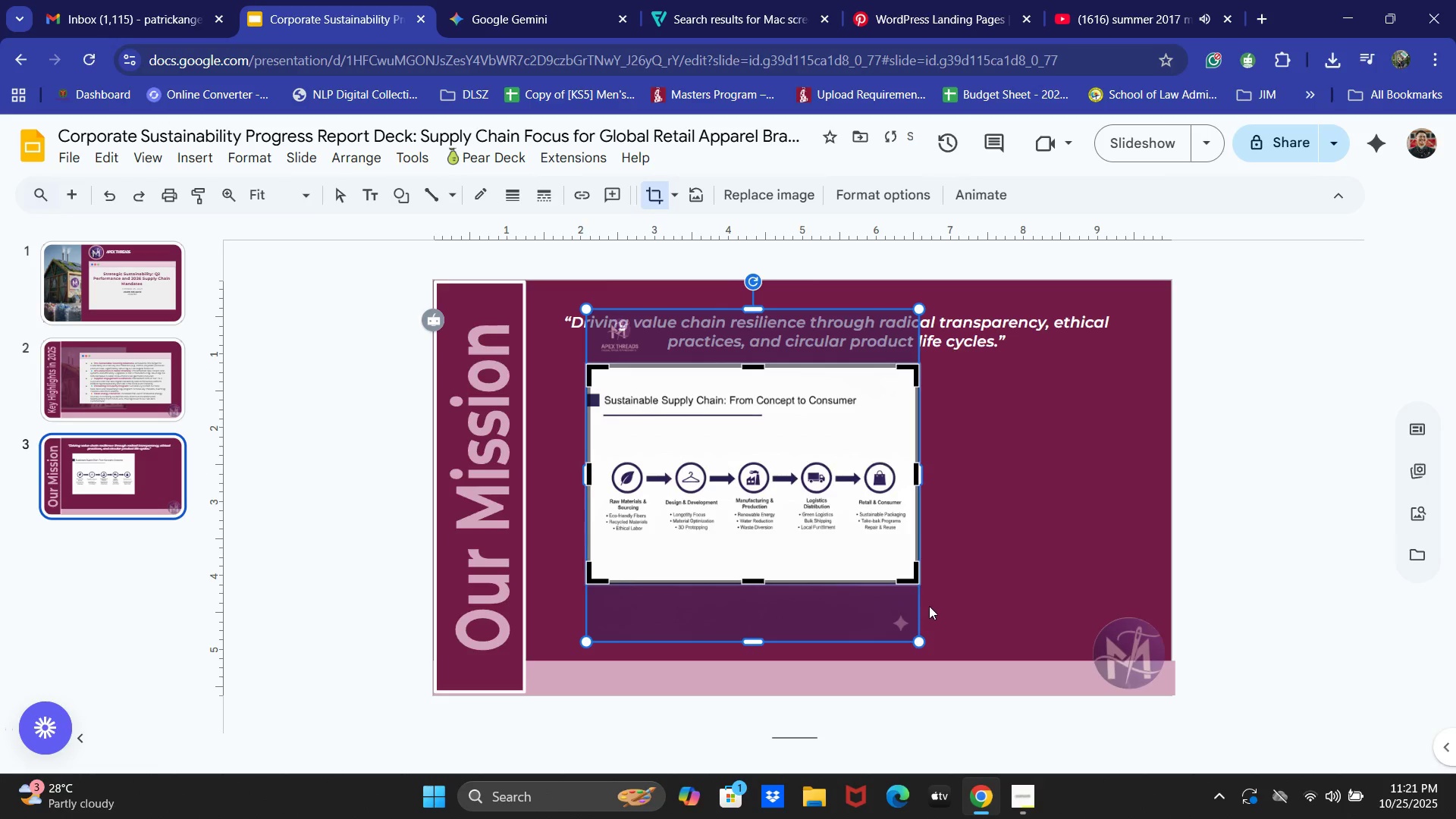 
left_click([1014, 588])
 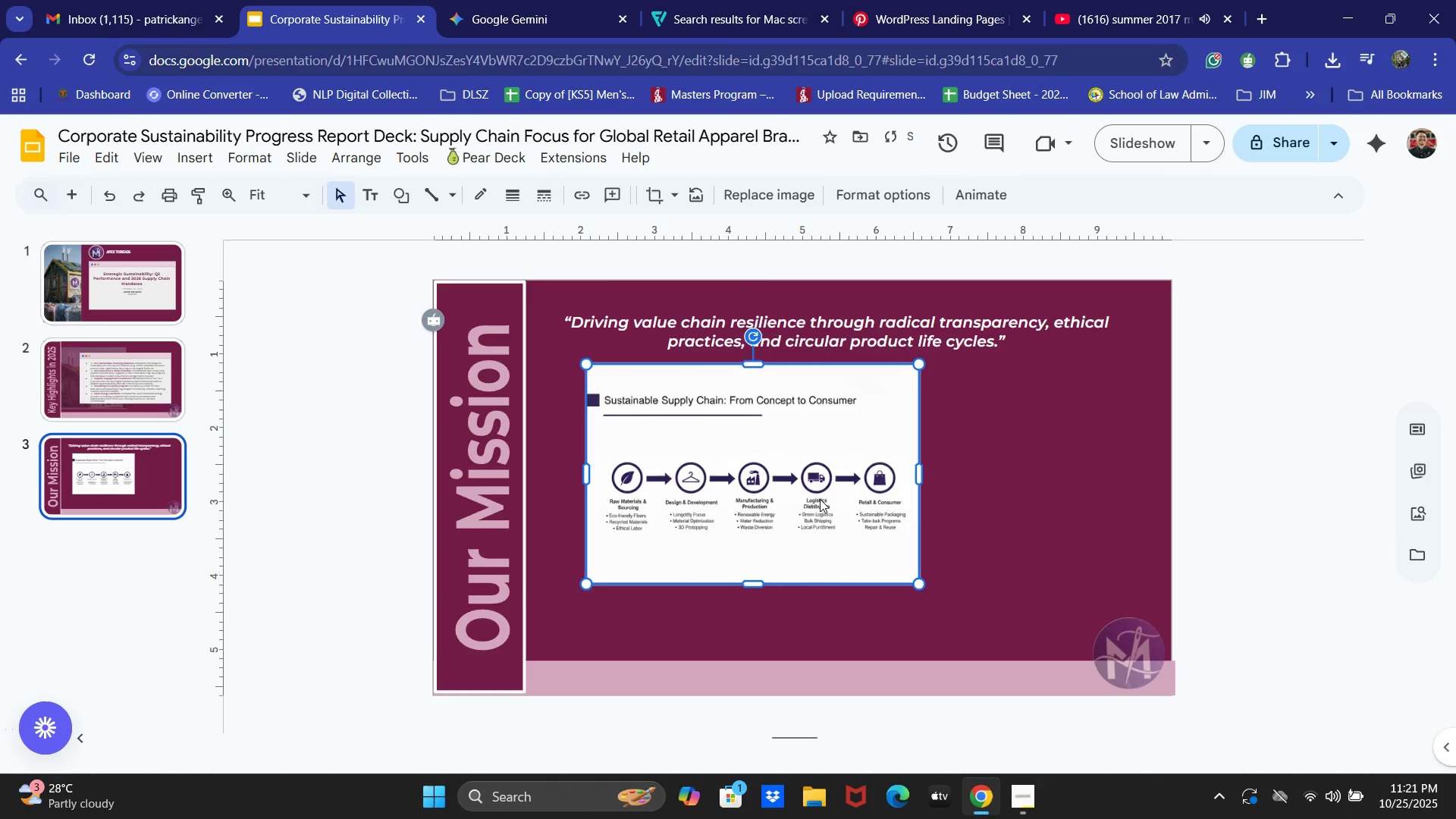 
left_click_drag(start_coordinate=[821, 497], to_coordinate=[805, 503])
 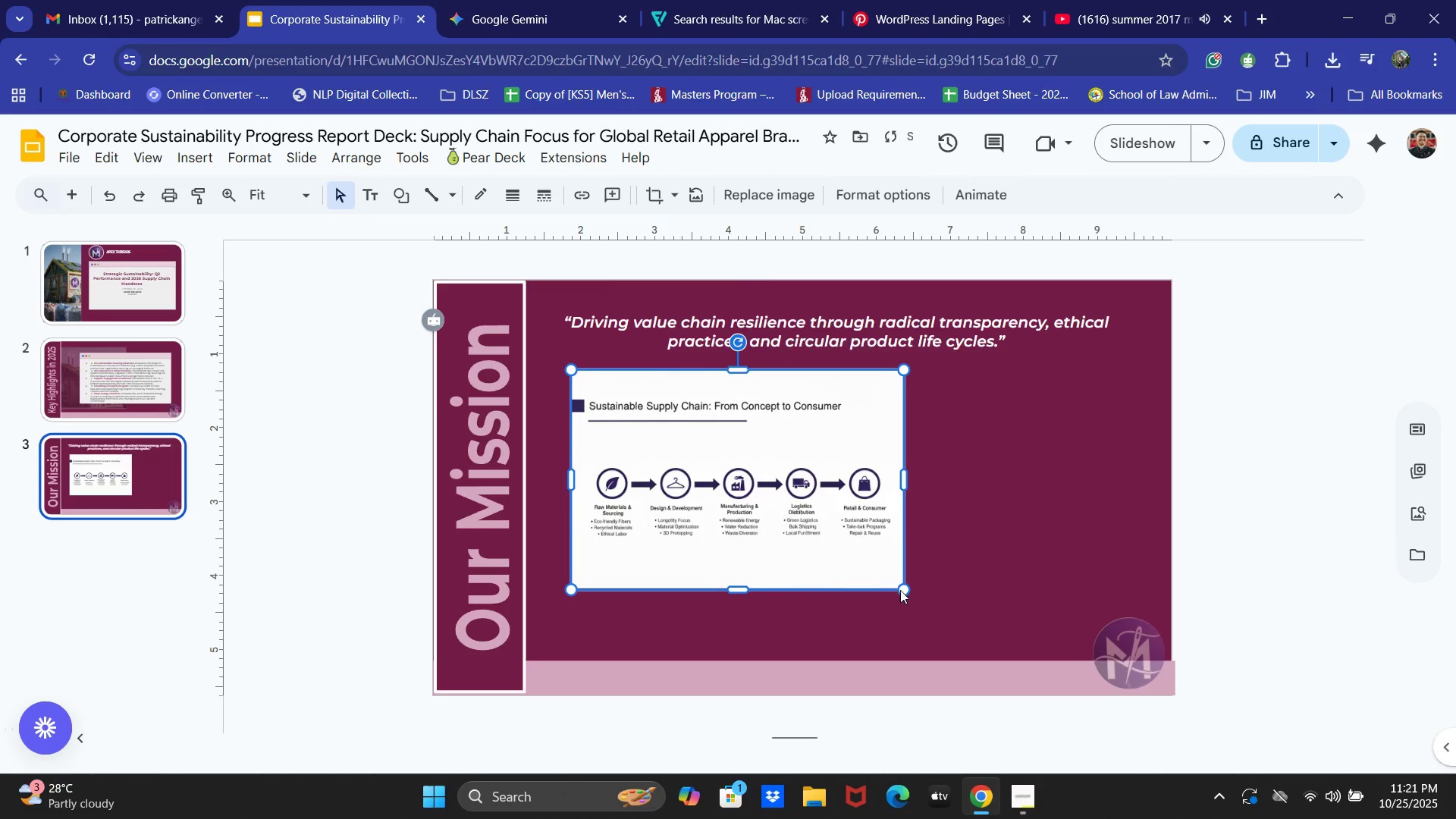 
left_click_drag(start_coordinate=[901, 591], to_coordinate=[1023, 693])
 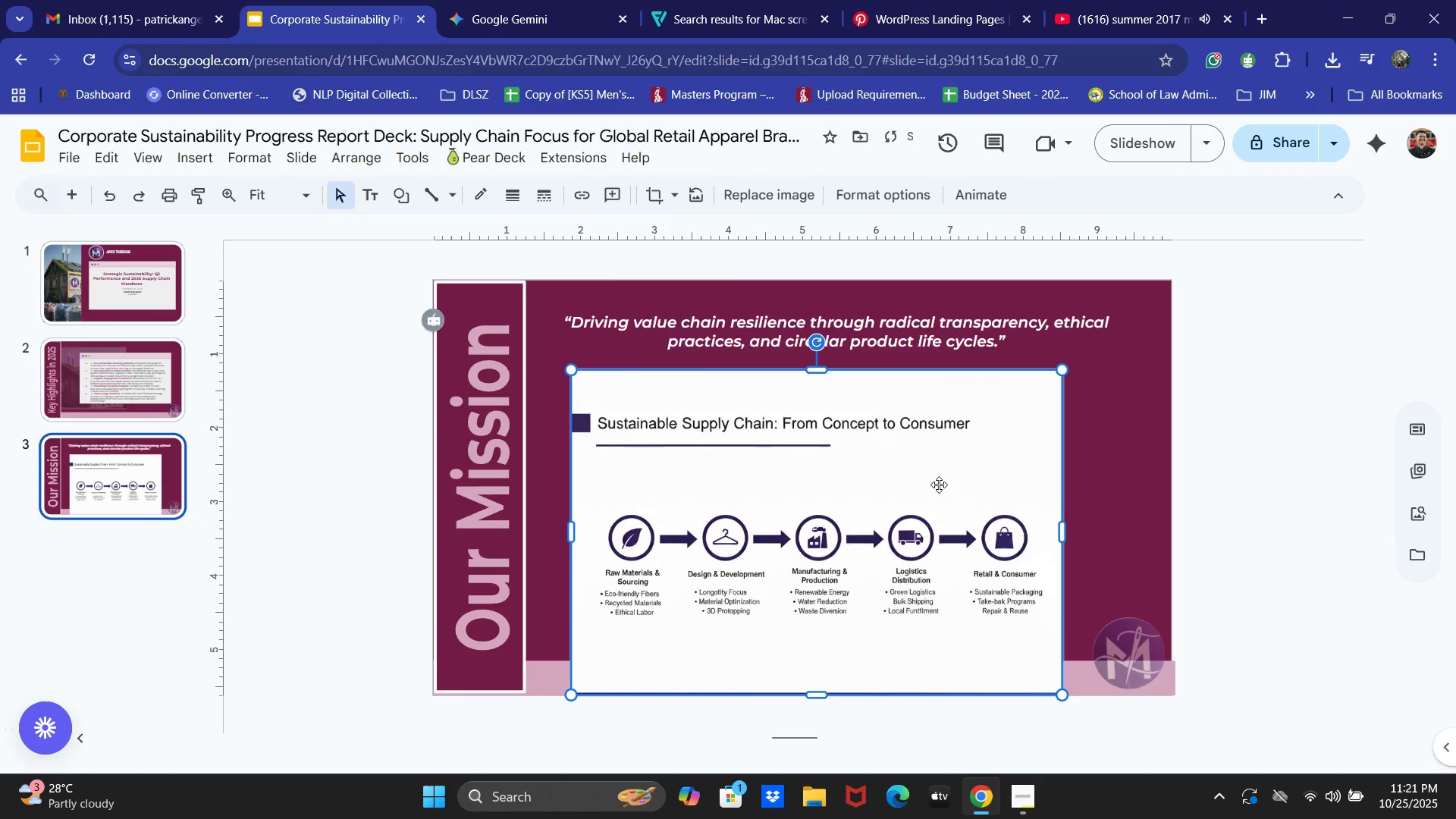 
left_click_drag(start_coordinate=[929, 482], to_coordinate=[952, 475])
 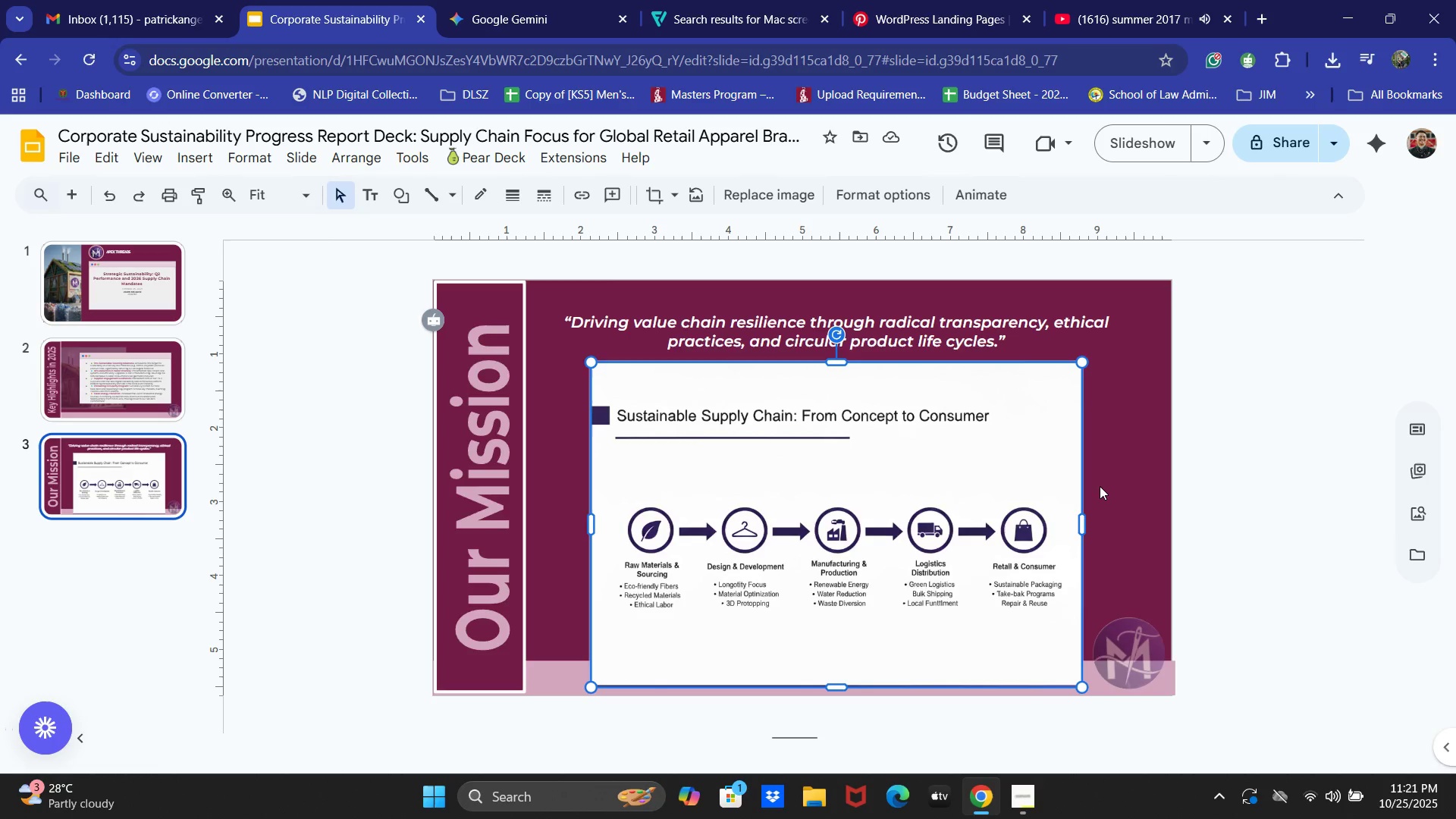 
wait(7.32)
 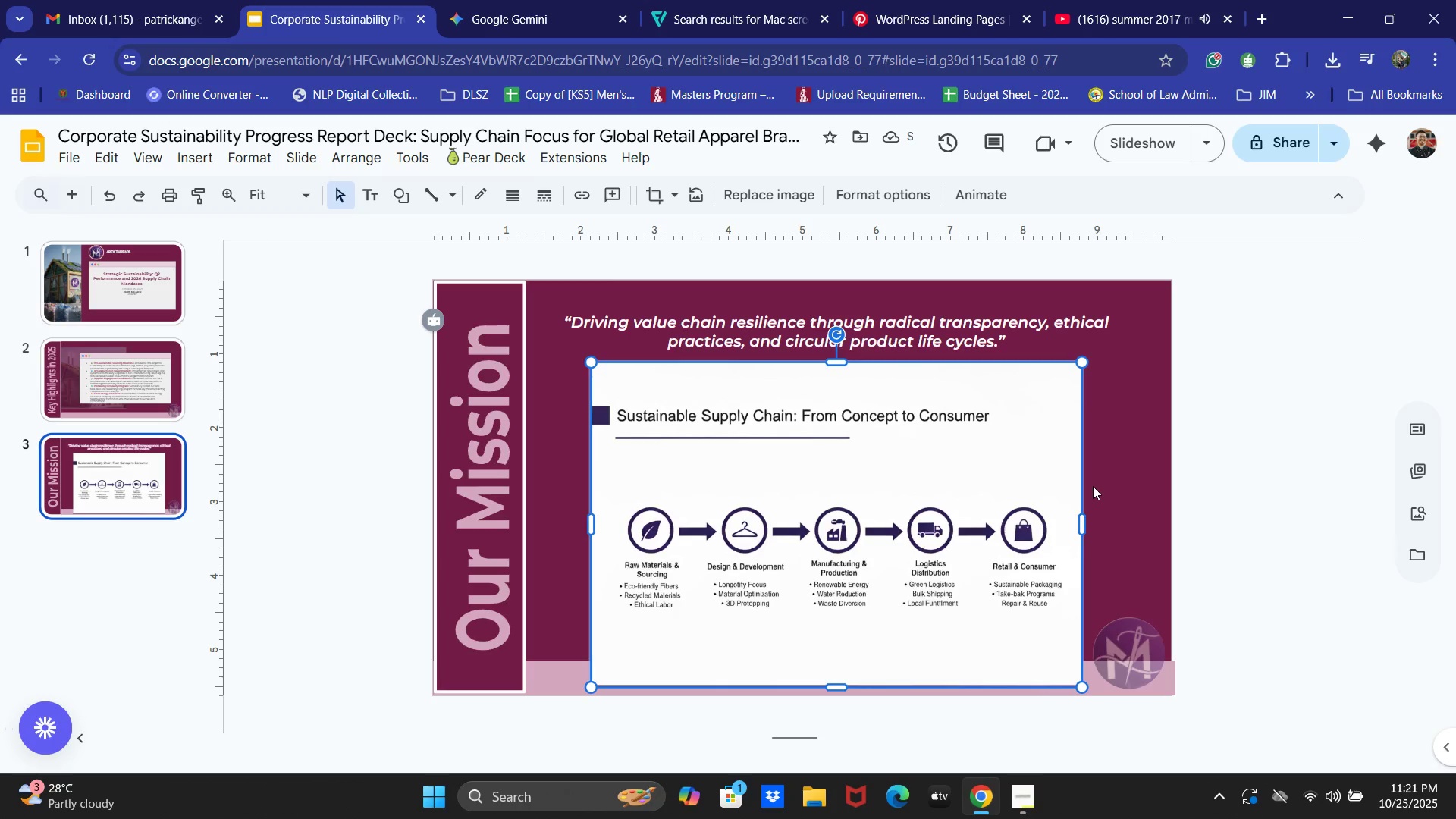 
left_click_drag(start_coordinate=[994, 441], to_coordinate=[1018, 438])
 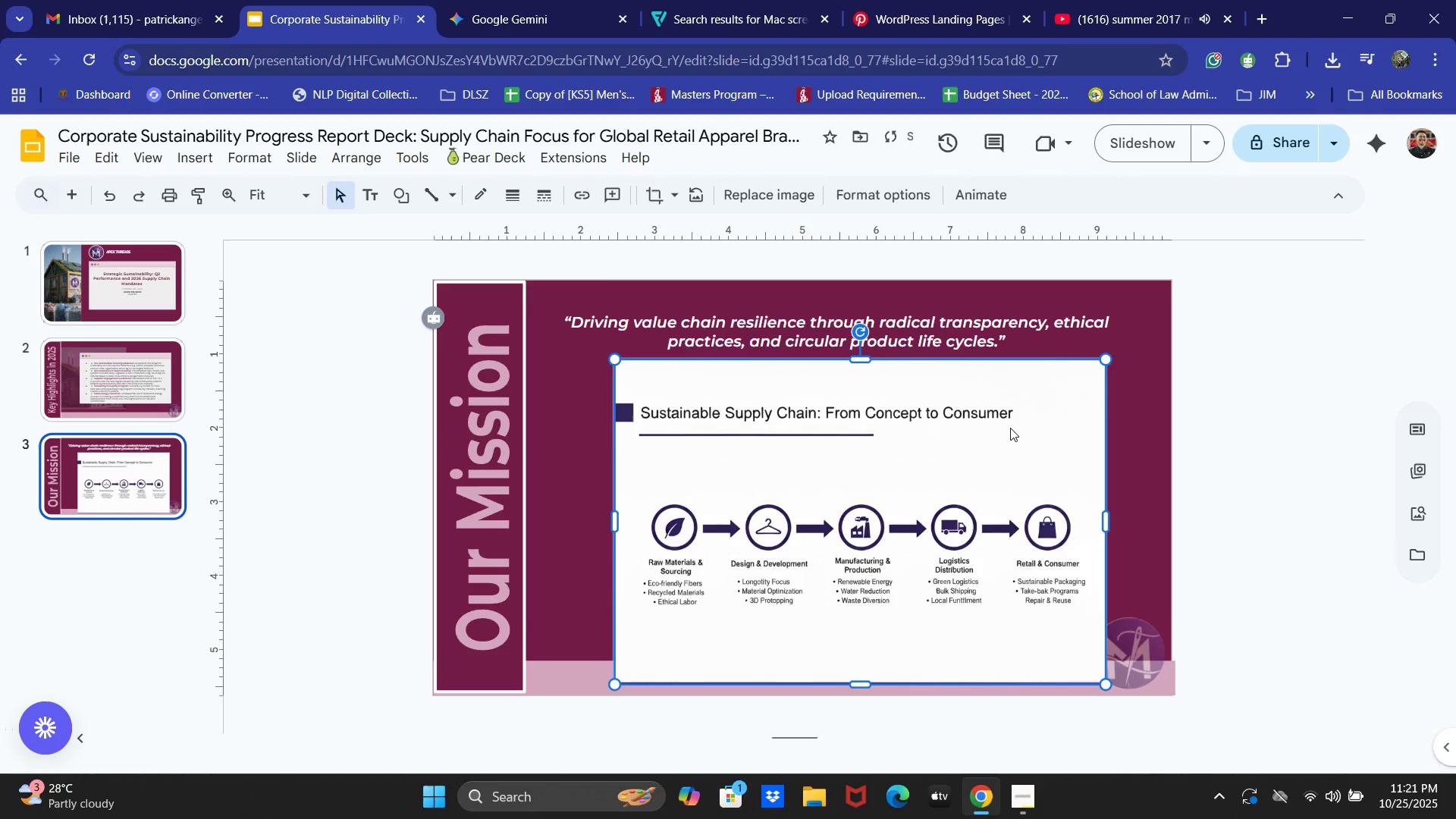 
left_click_drag(start_coordinate=[1010, 428], to_coordinate=[986, 425])
 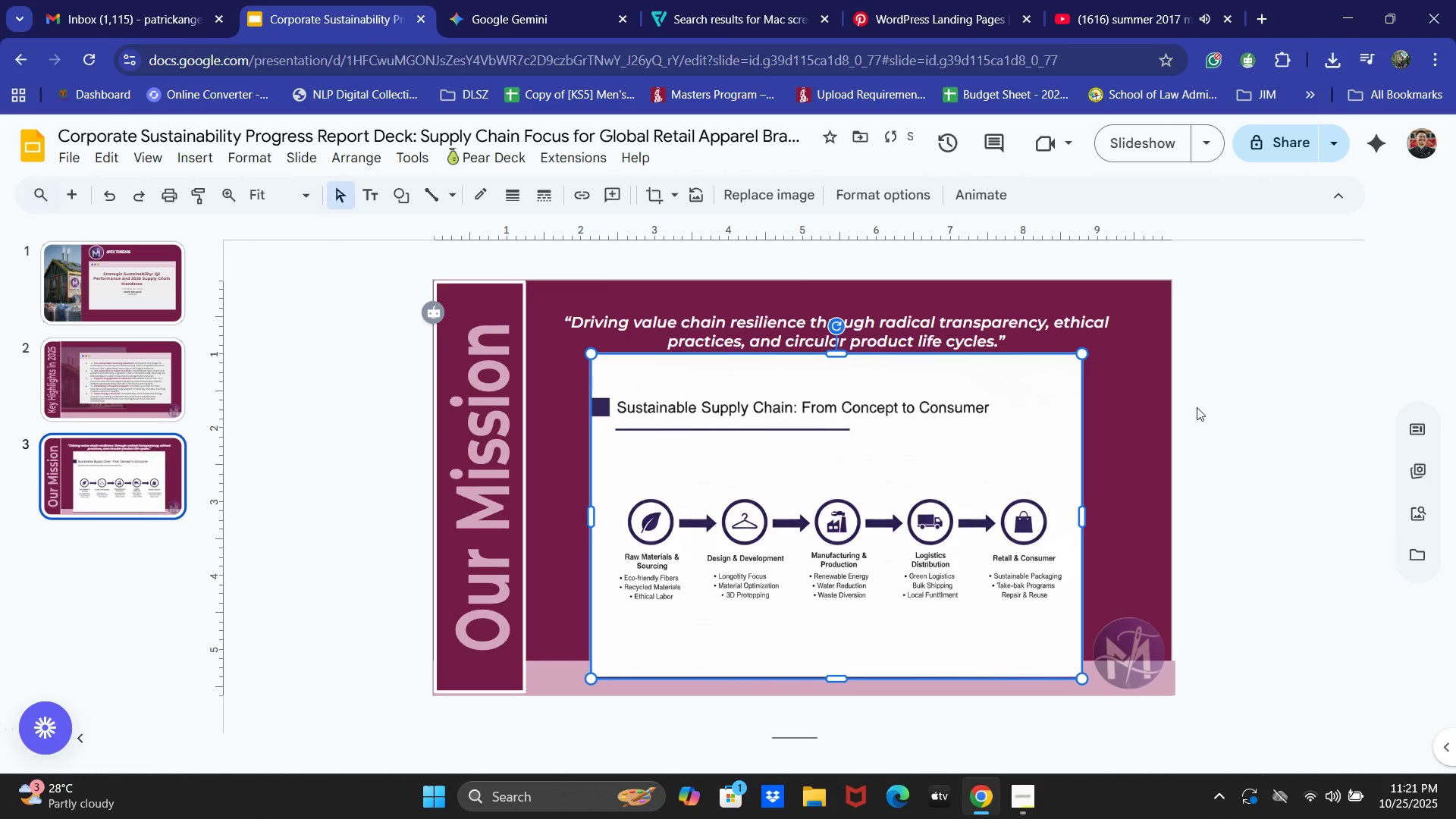 
left_click([1134, 146])
 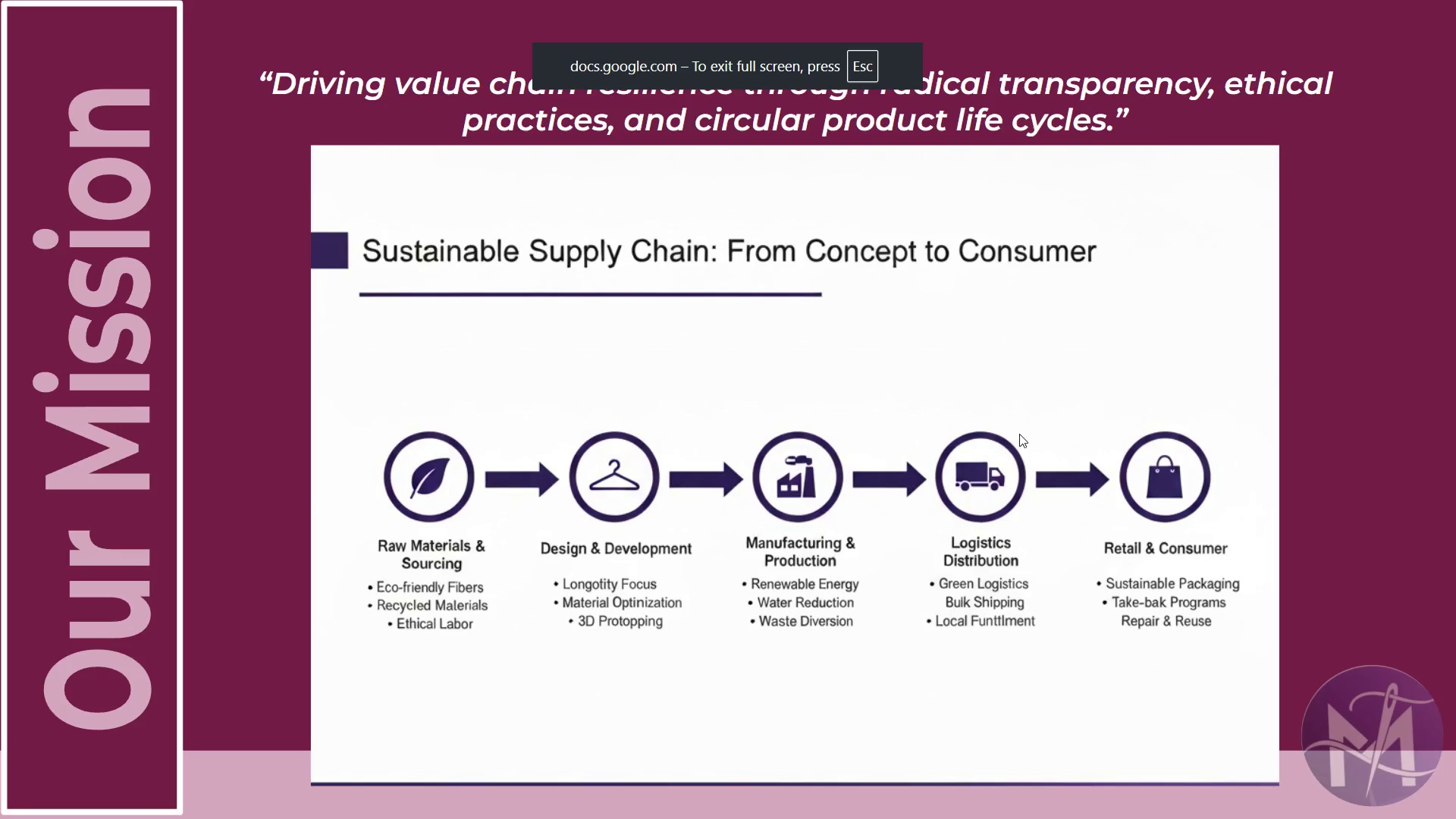 
key(Escape)
 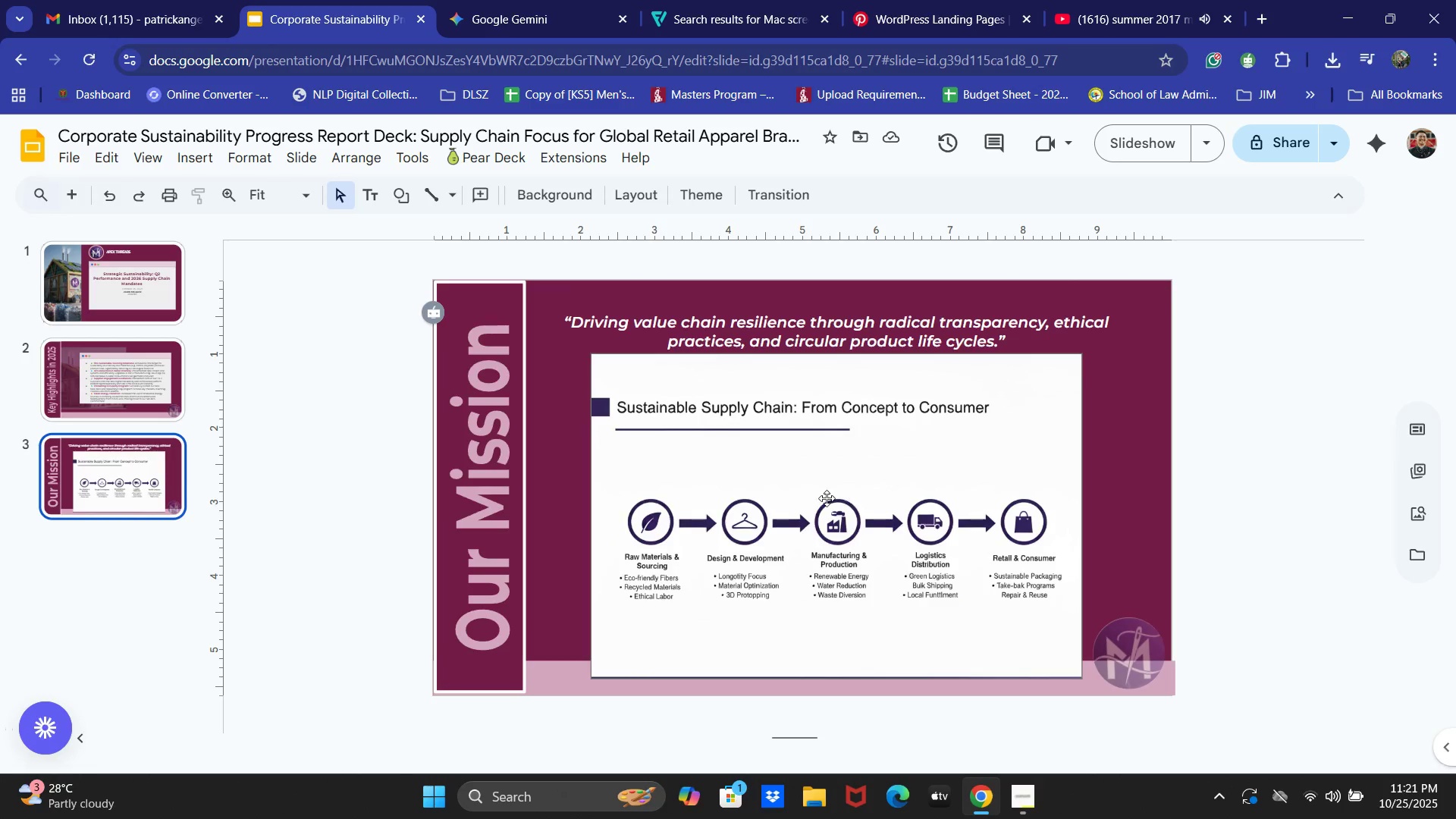 
double_click([826, 498])
 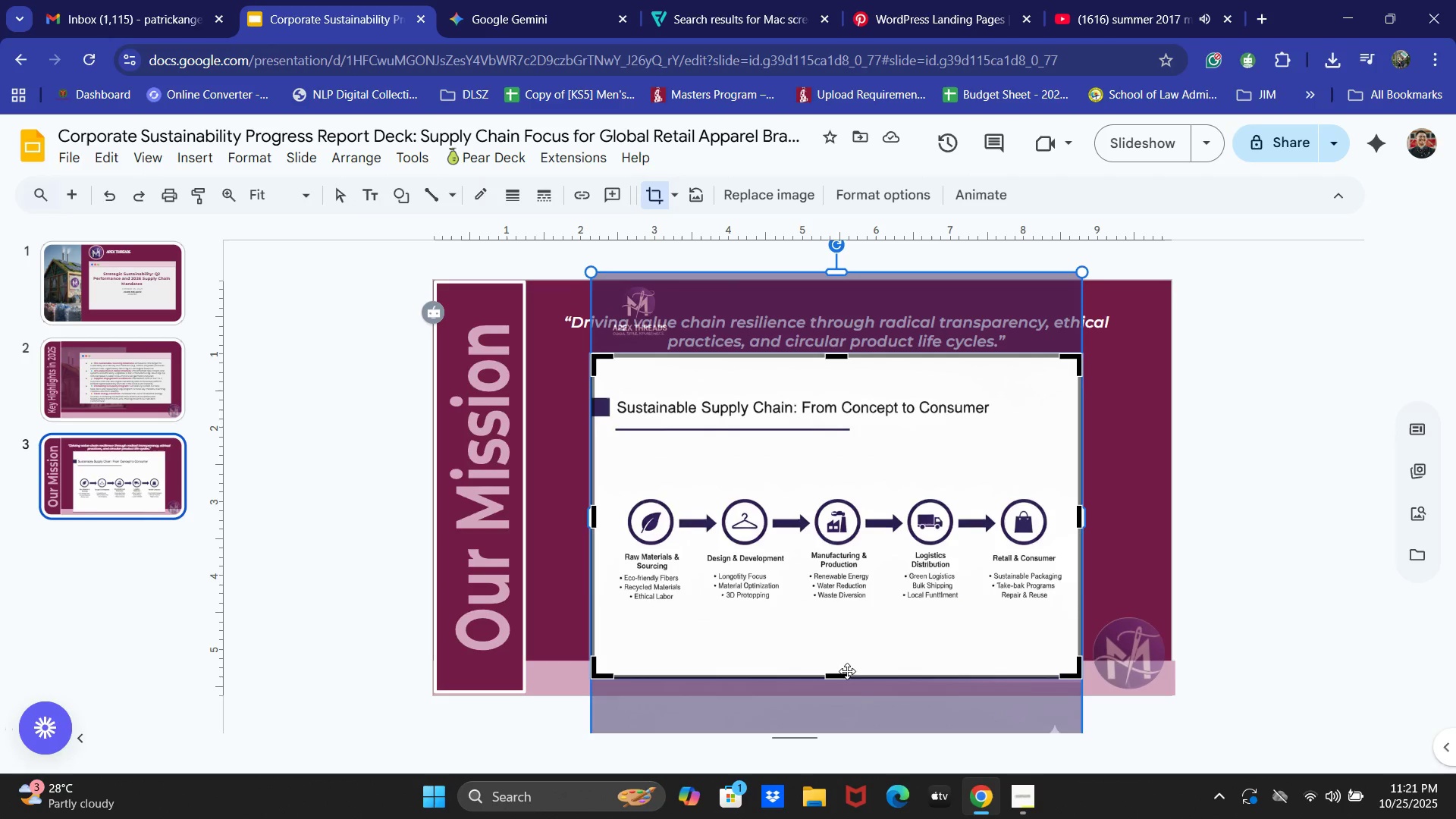 
left_click_drag(start_coordinate=[843, 676], to_coordinate=[836, 669])
 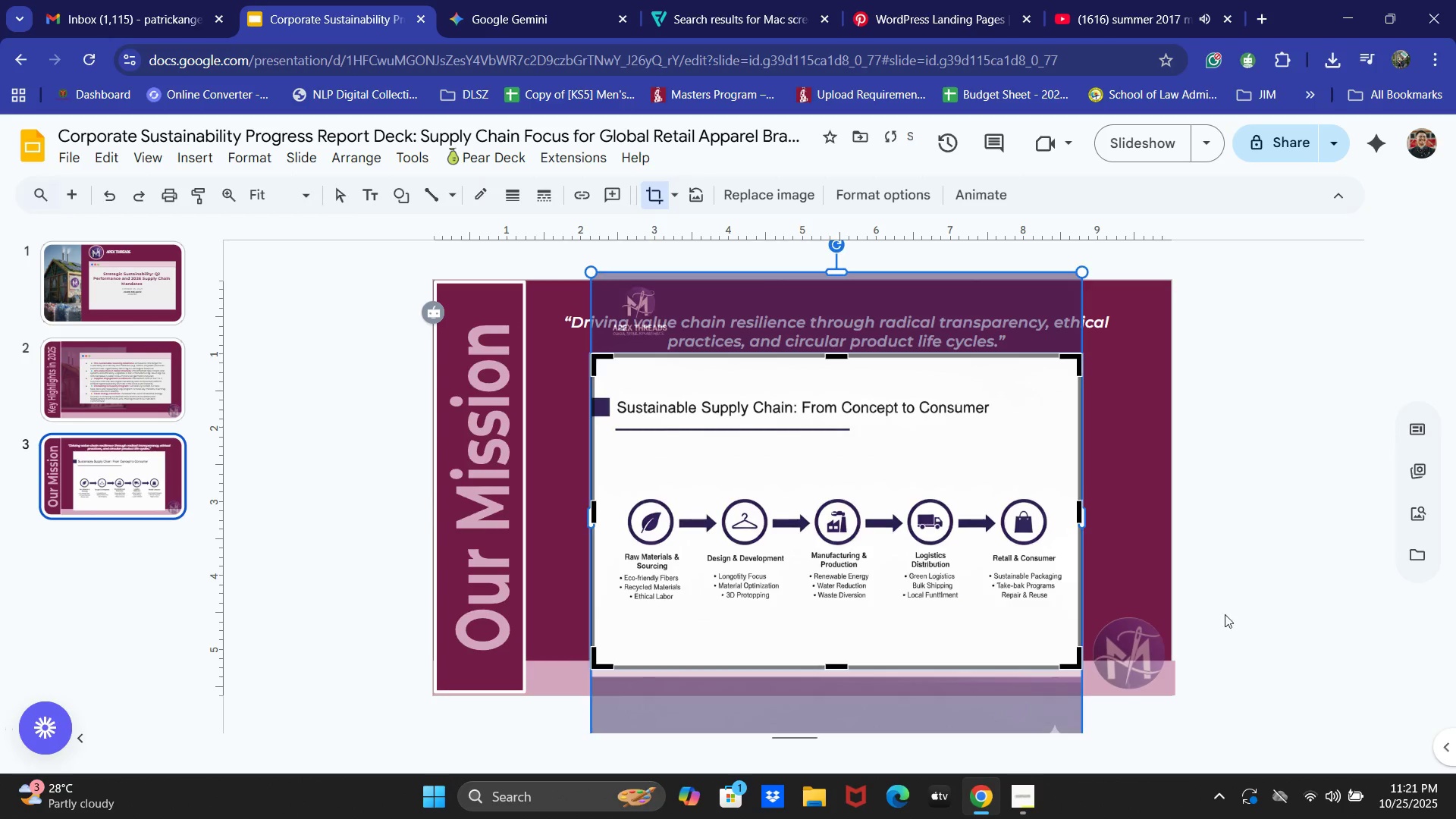 
left_click([1225, 614])
 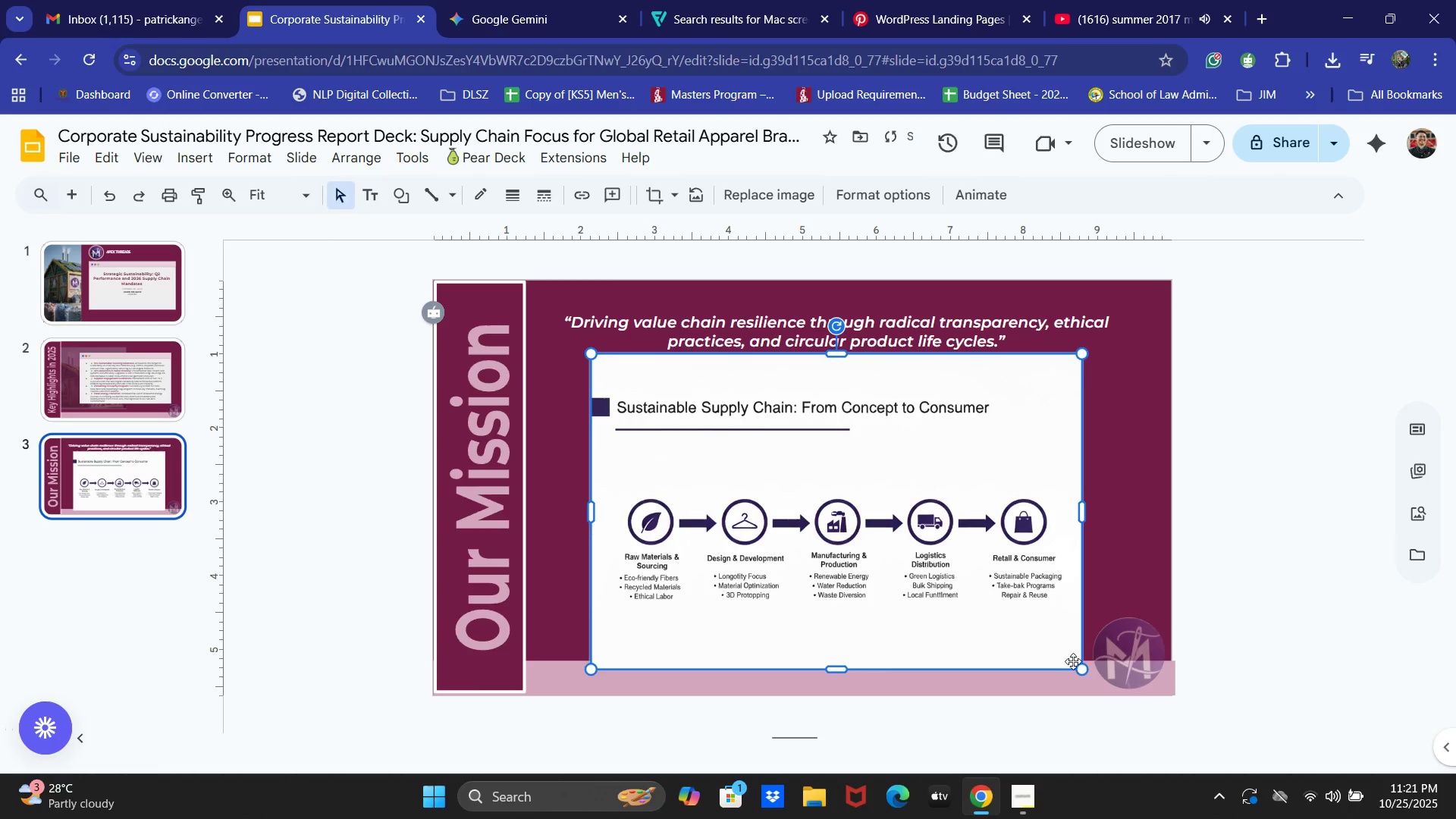 
left_click_drag(start_coordinate=[1081, 671], to_coordinate=[1067, 657])
 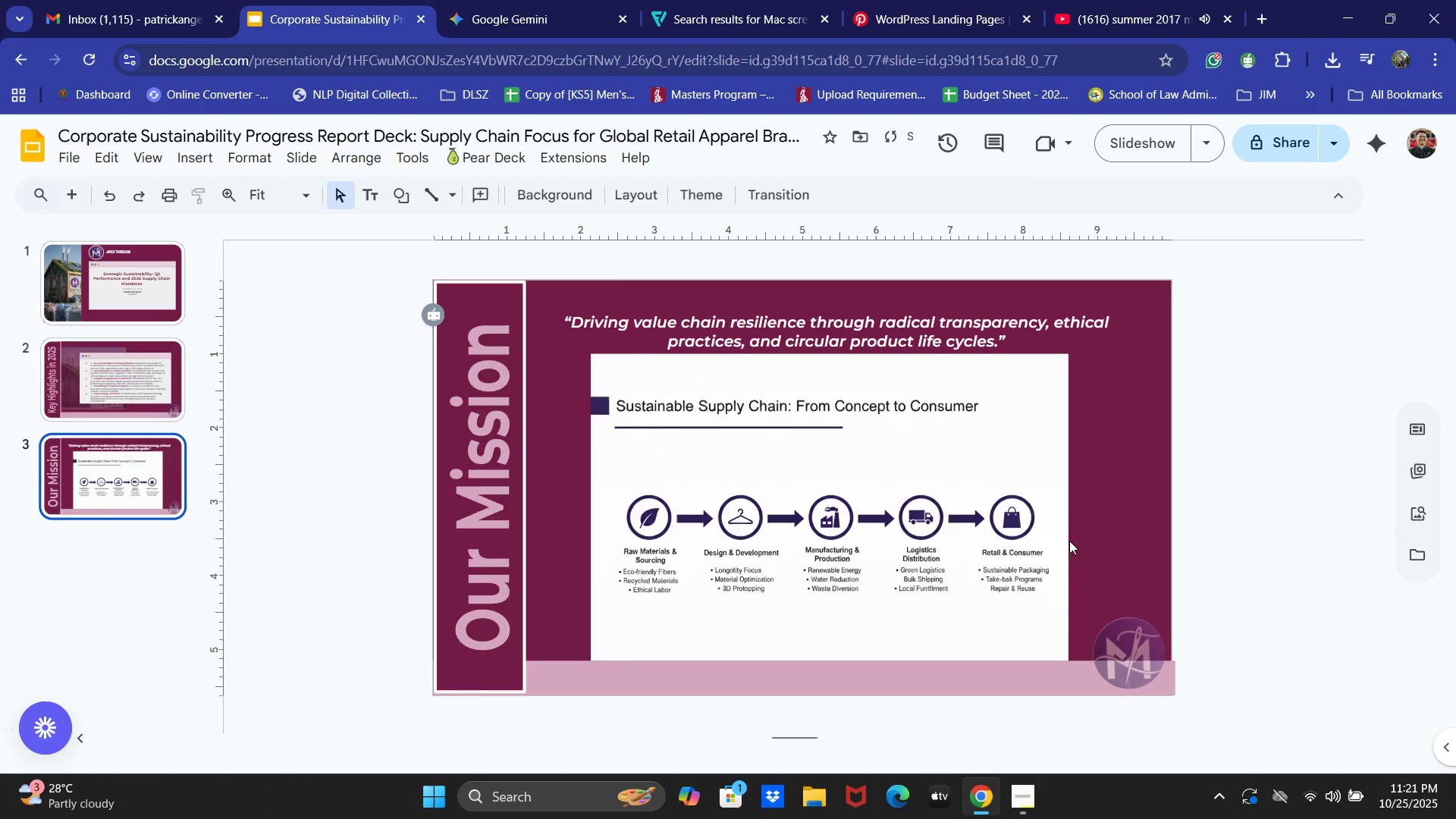 
left_click_drag(start_coordinate=[965, 526], to_coordinate=[975, 526])
 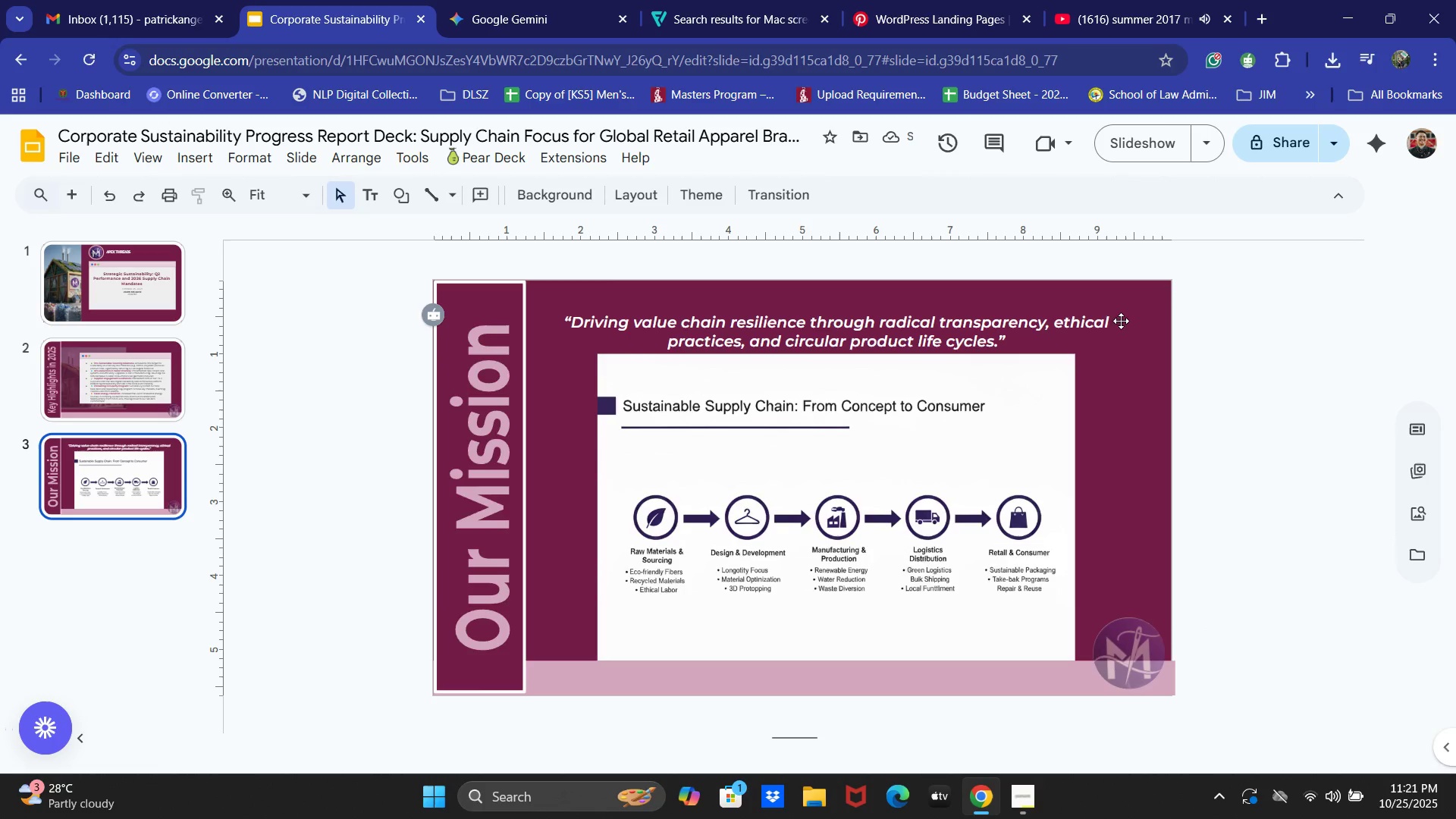 
left_click([913, 314])
 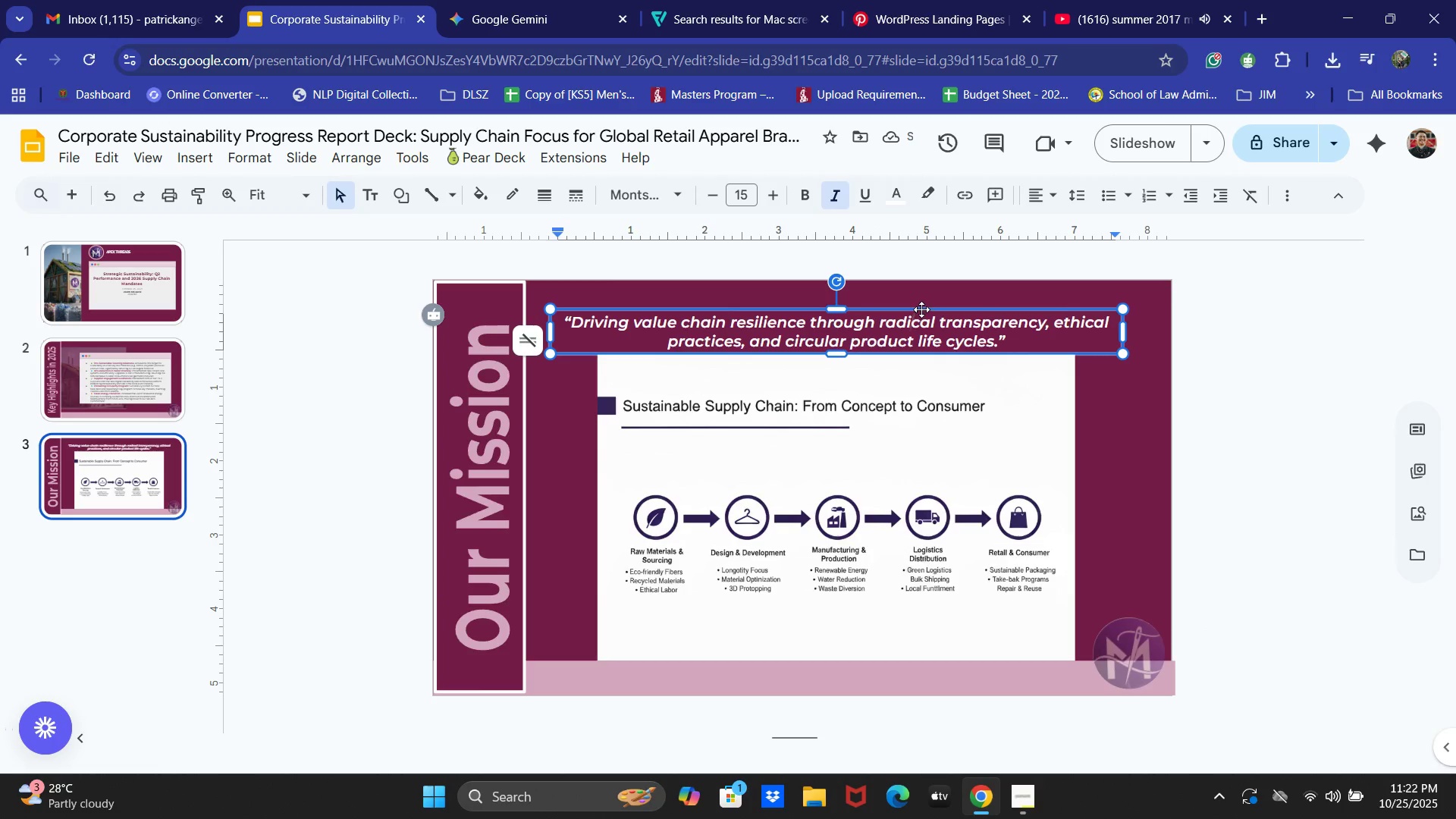 
left_click_drag(start_coordinate=[921, 309], to_coordinate=[921, 302])
 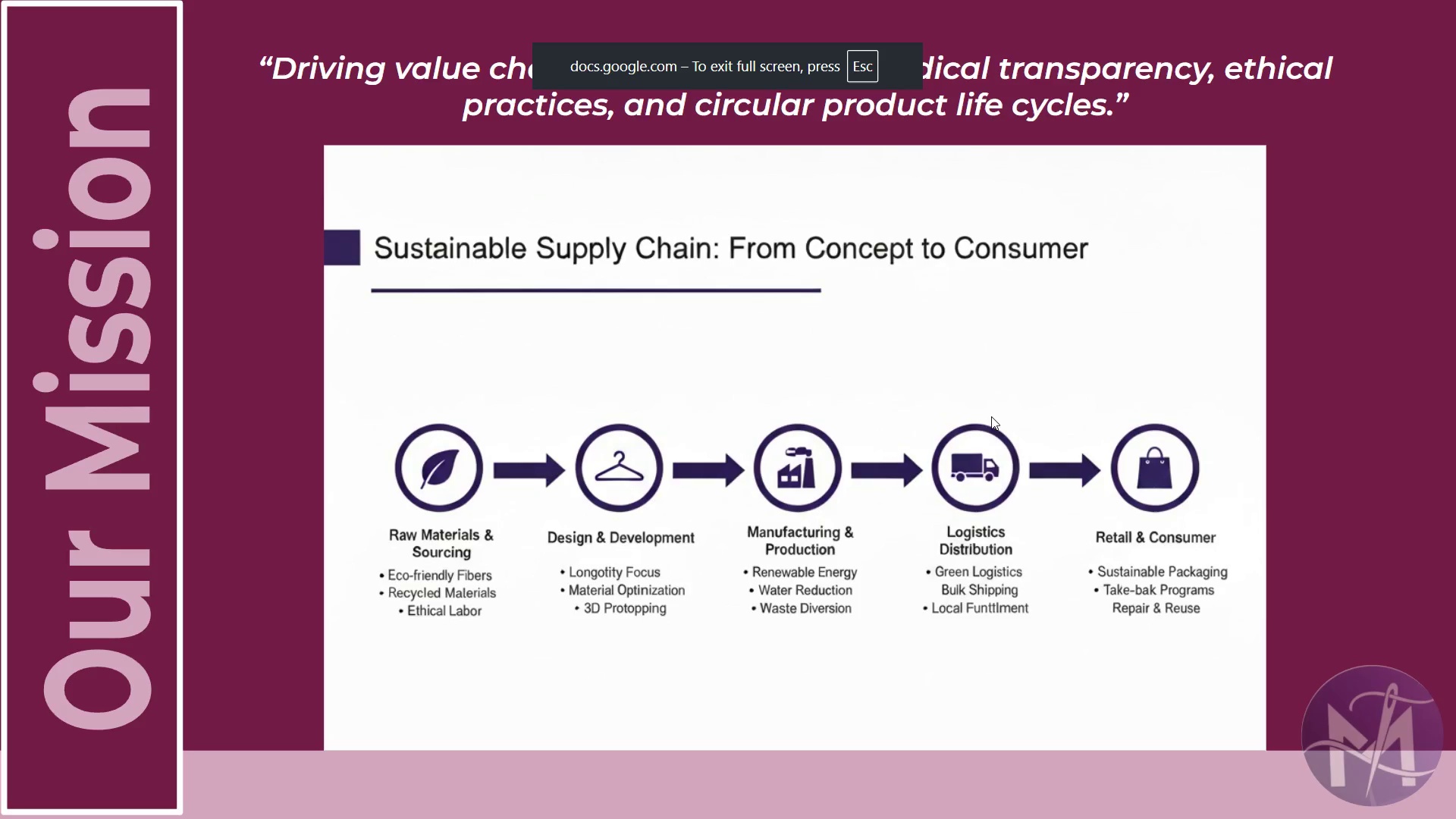 
wait(9.67)
 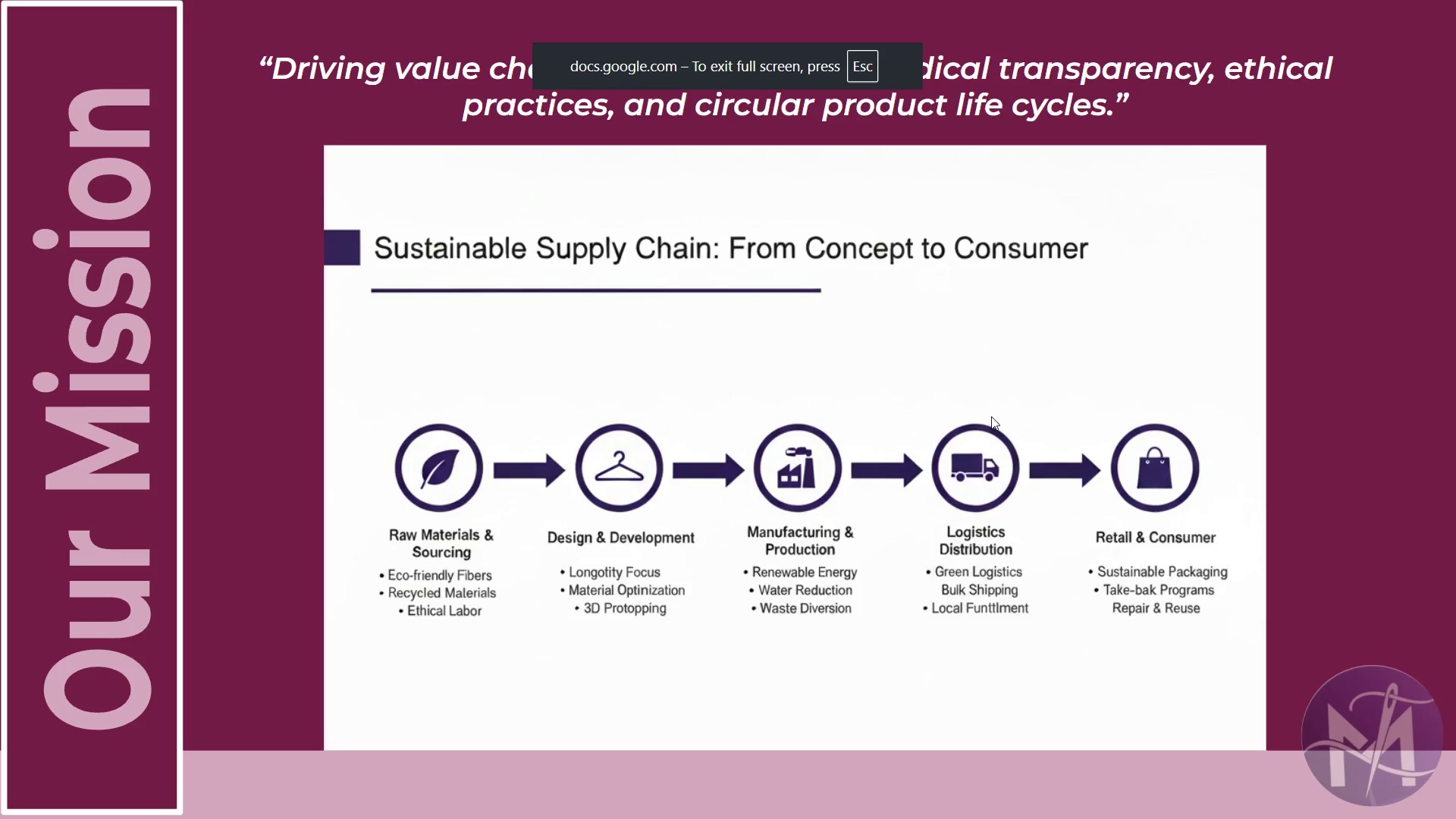 
key(Escape)